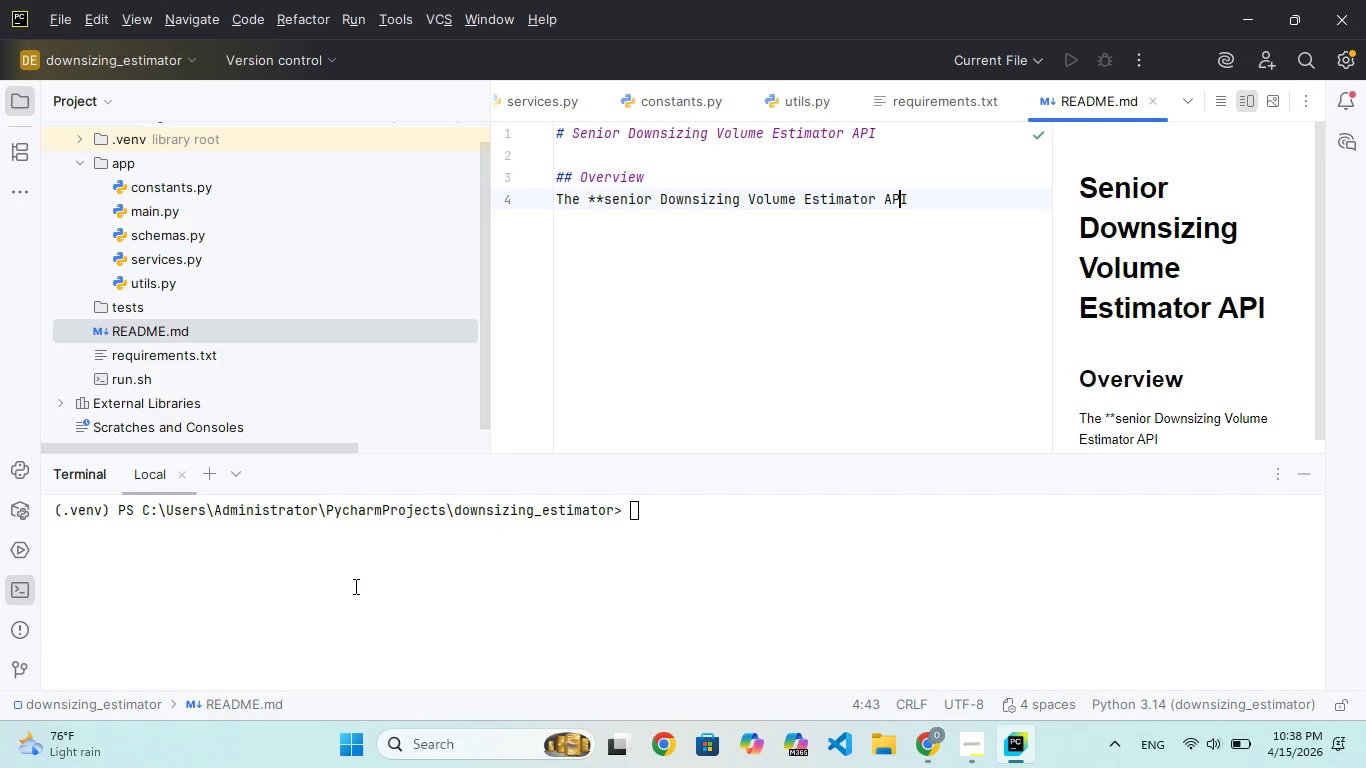 
key(ArrowRight)
 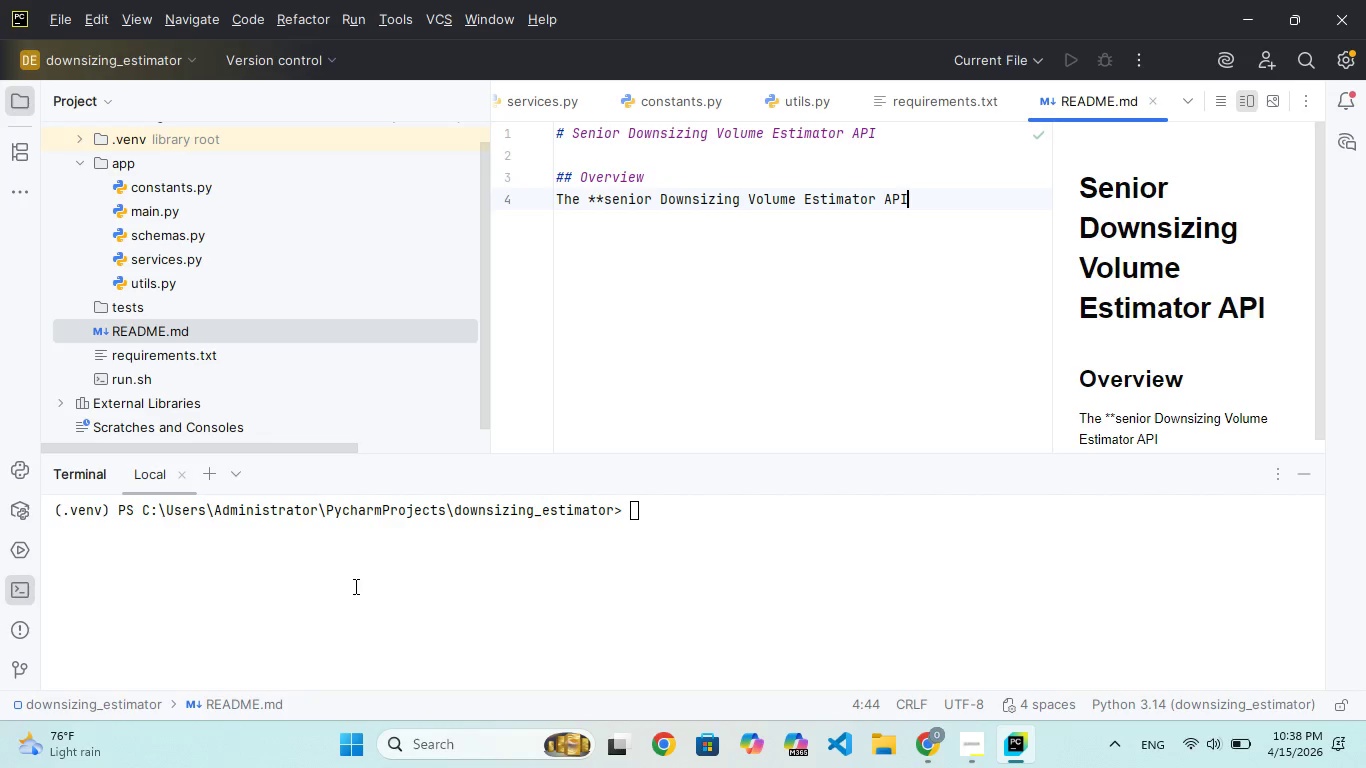 
key(ArrowRight)
 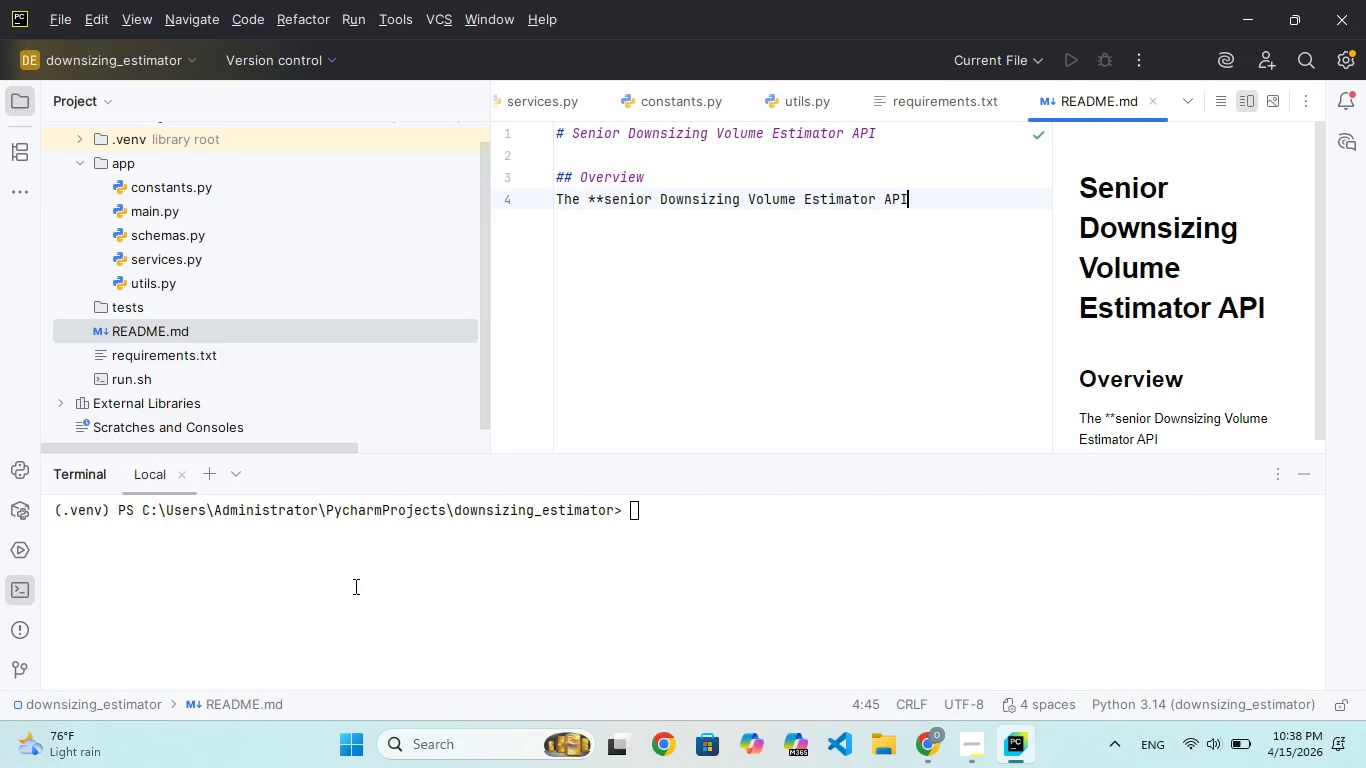 
type(** is  light weight )
 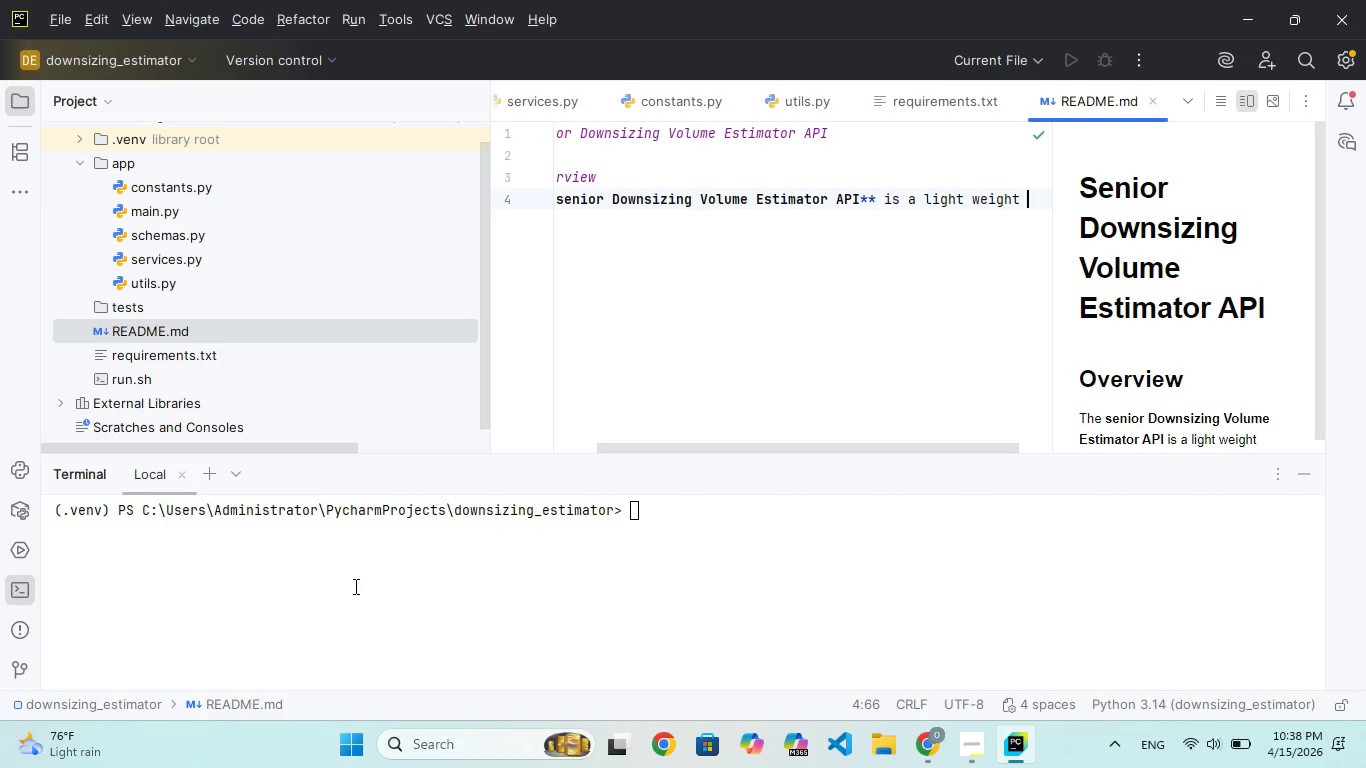 
hold_key(key=A, duration=0.36)
 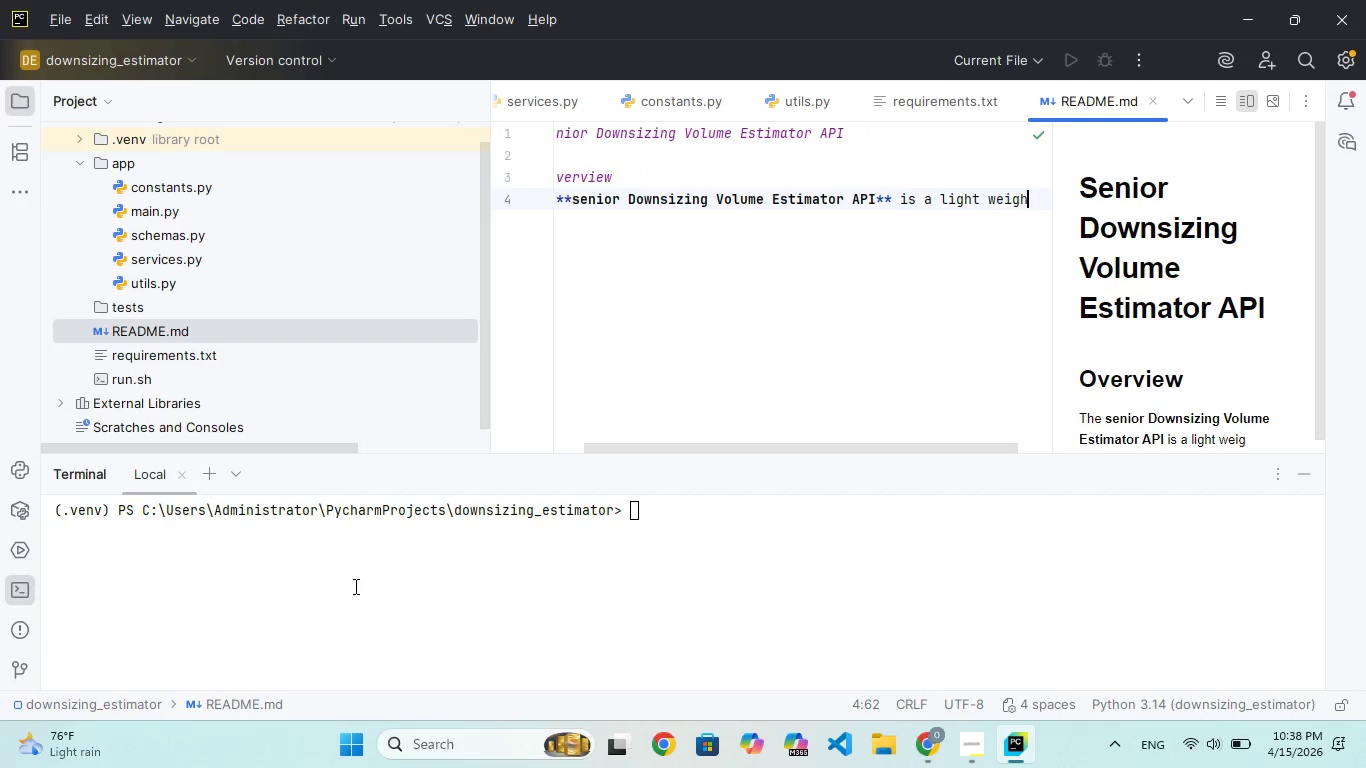 
hold_key(key=ArrowLeft, duration=0.56)
 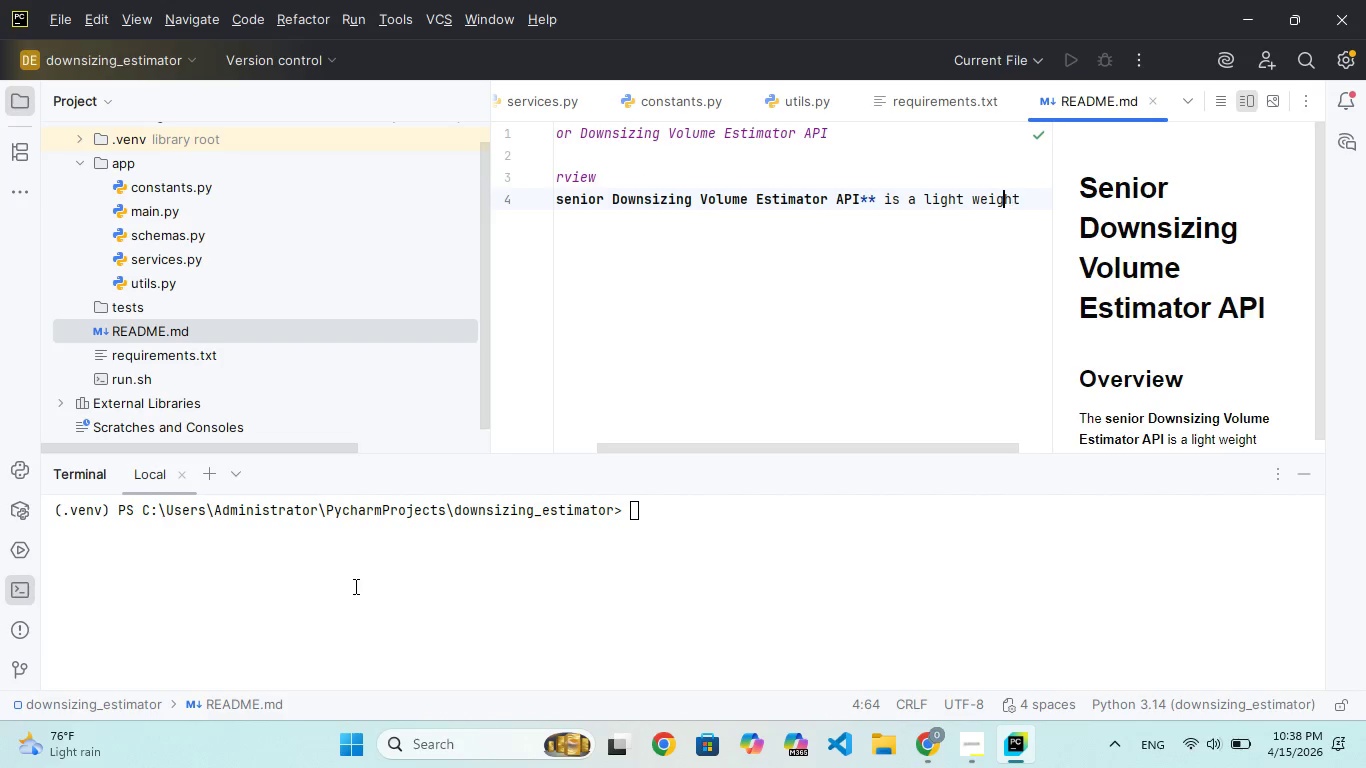 
key(ArrowLeft)
 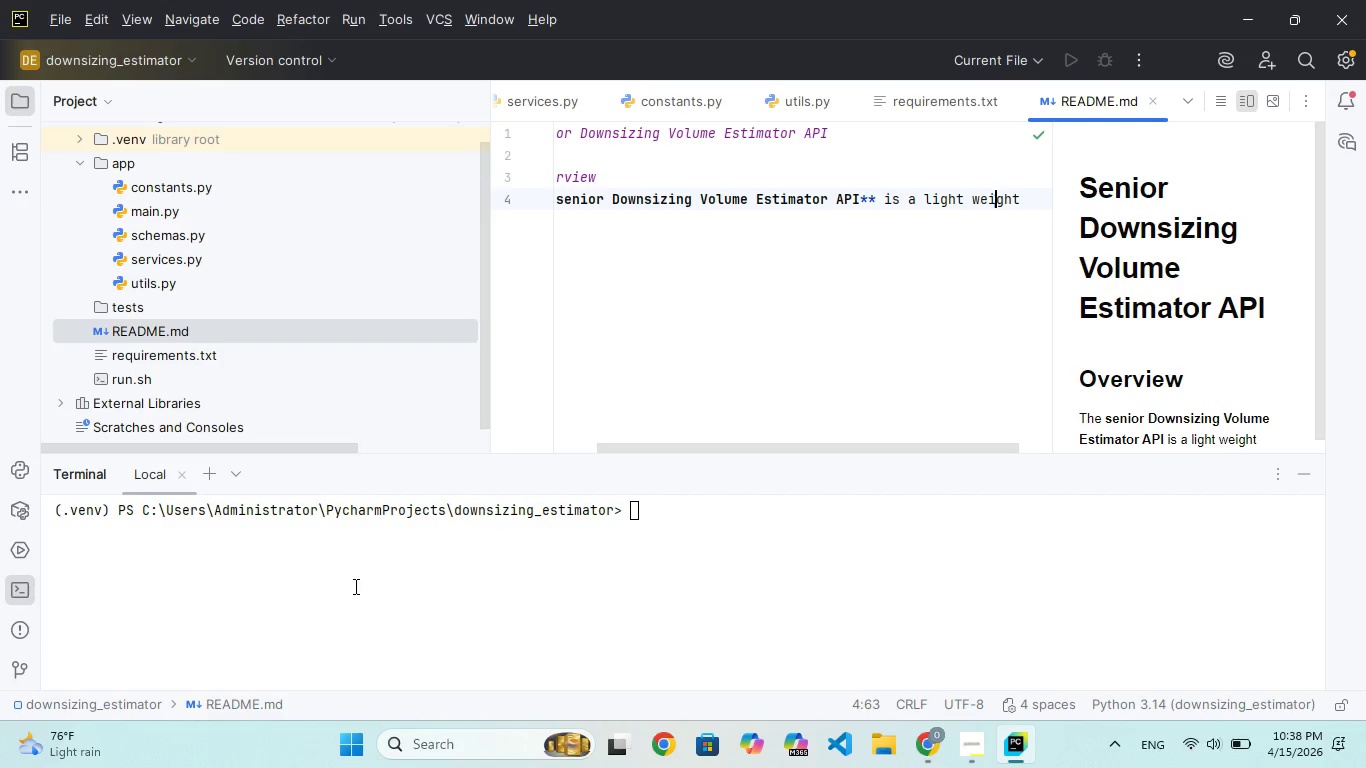 
key(ArrowLeft)
 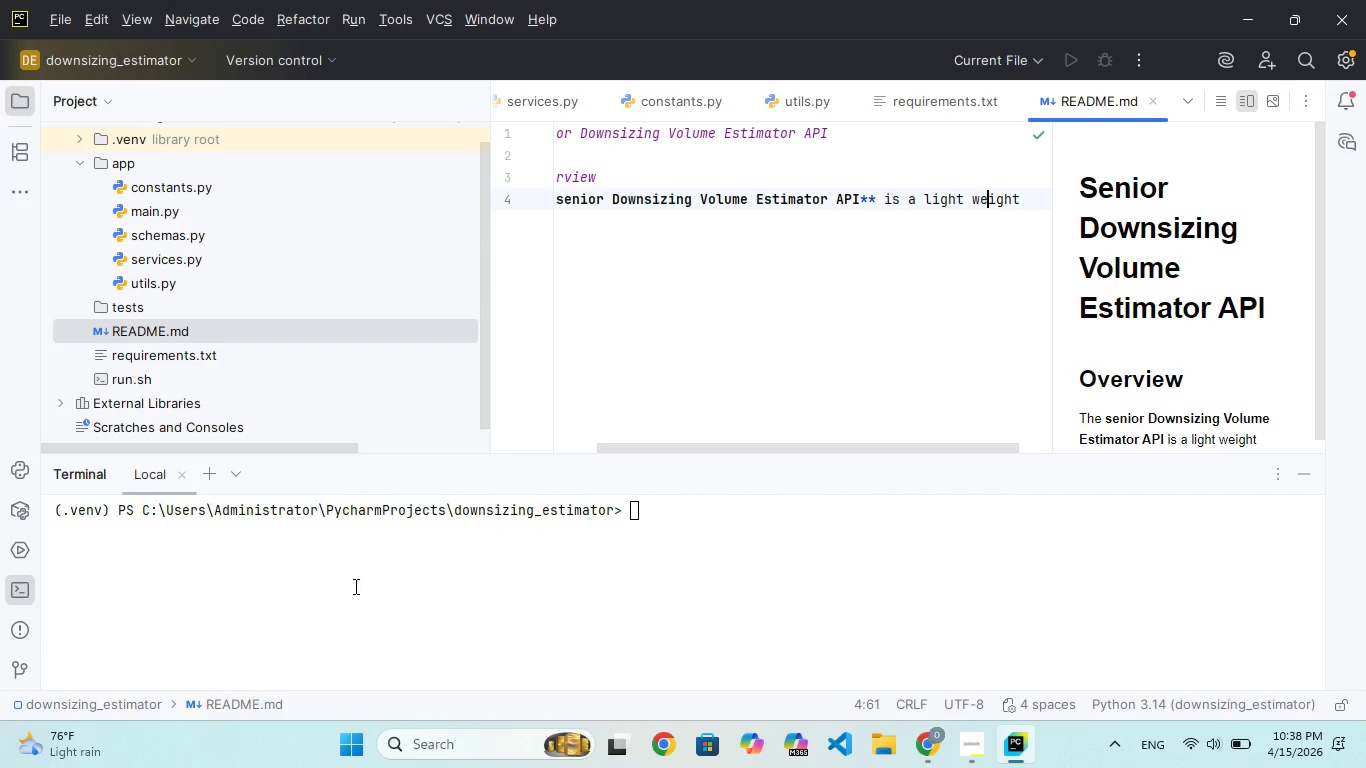 
key(ArrowLeft)
 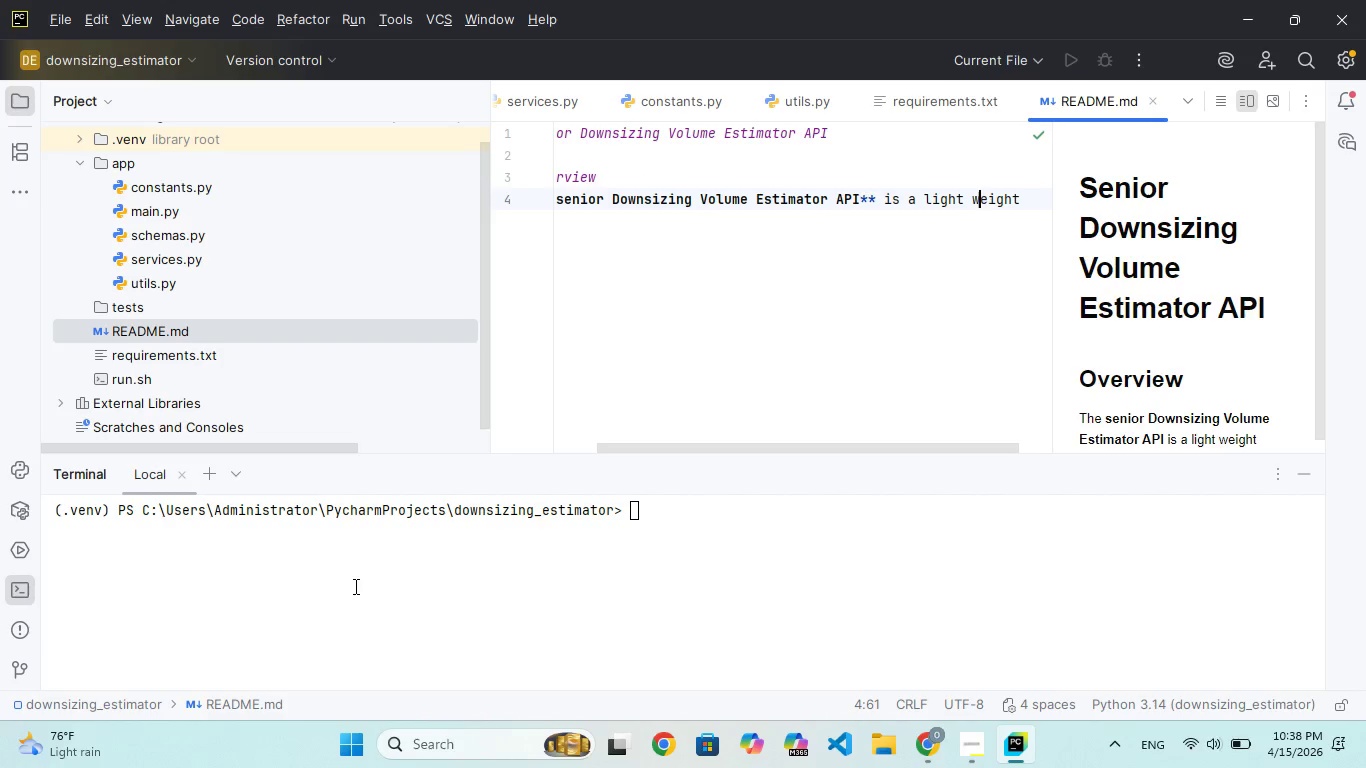 
key(ArrowLeft)
 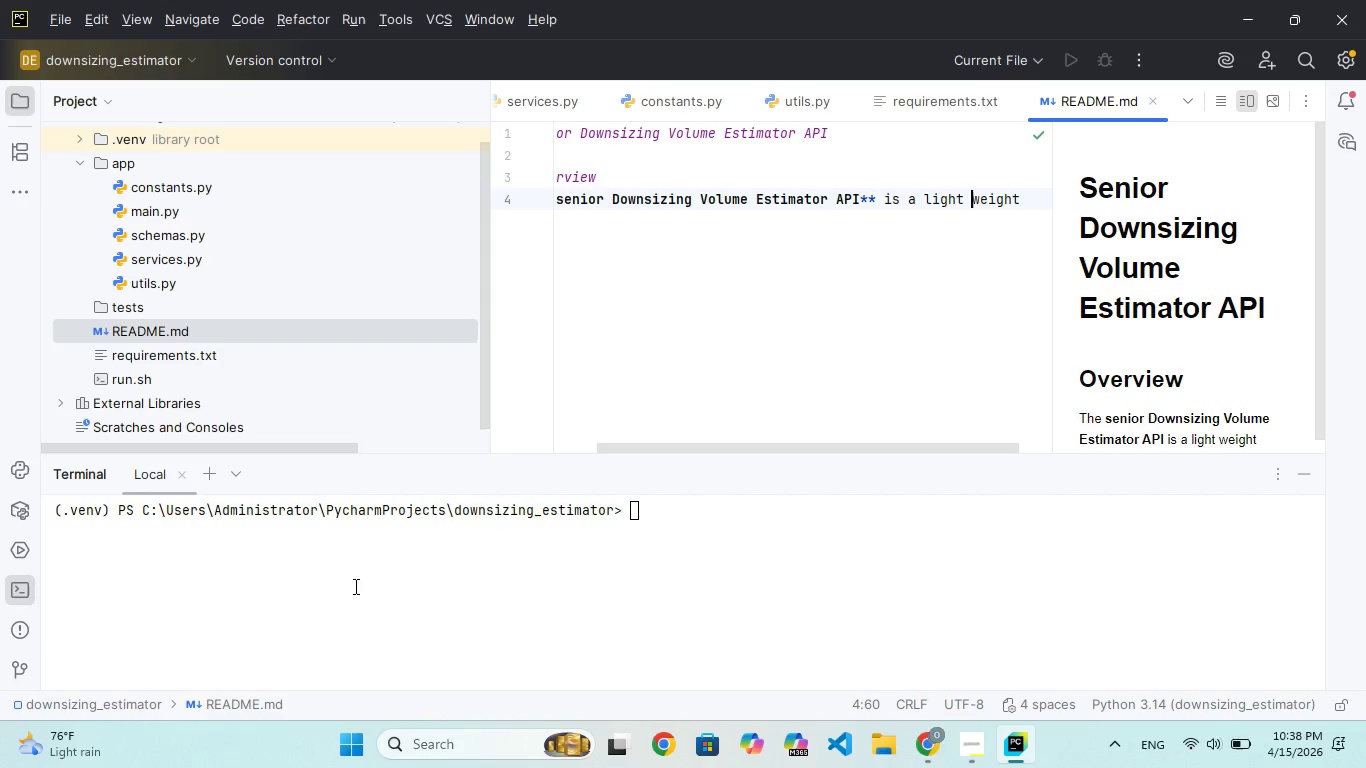 
key(ArrowLeft)
 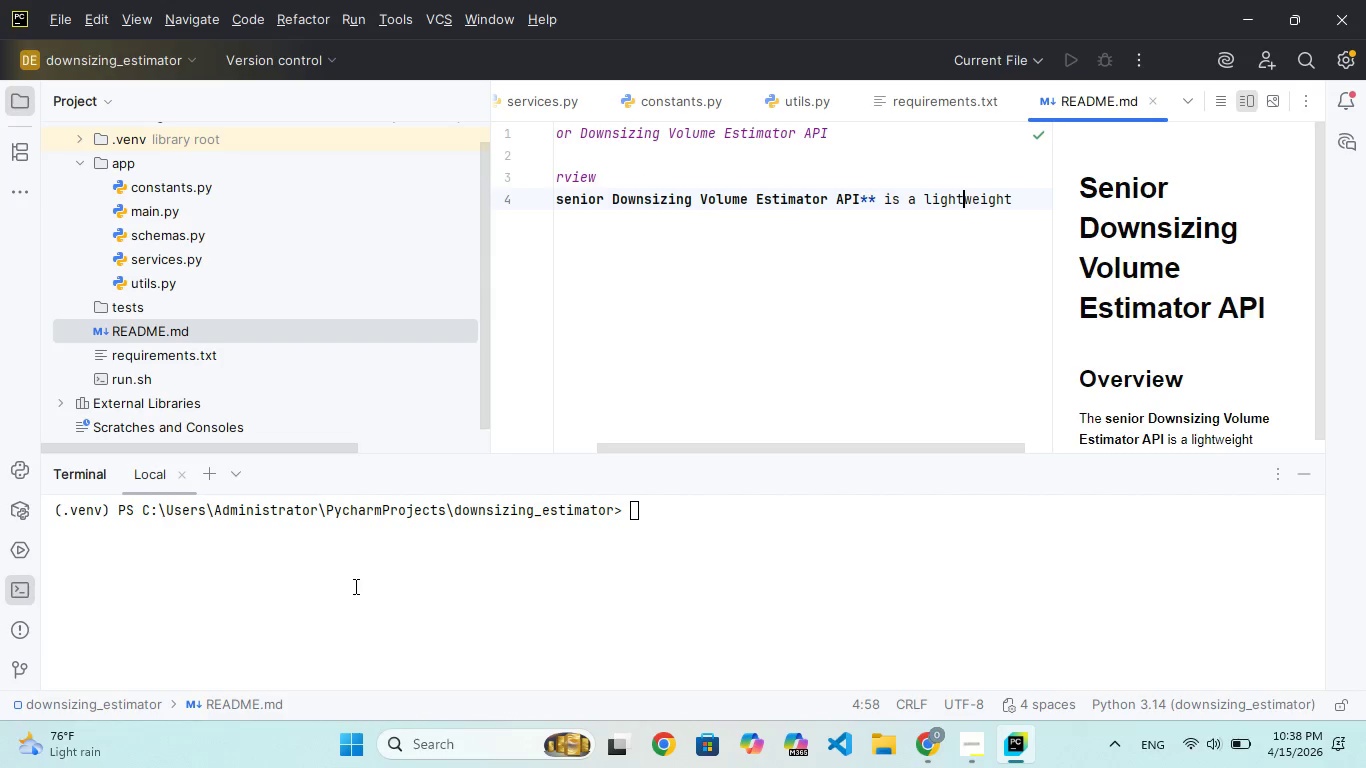 
key(Backspace)
 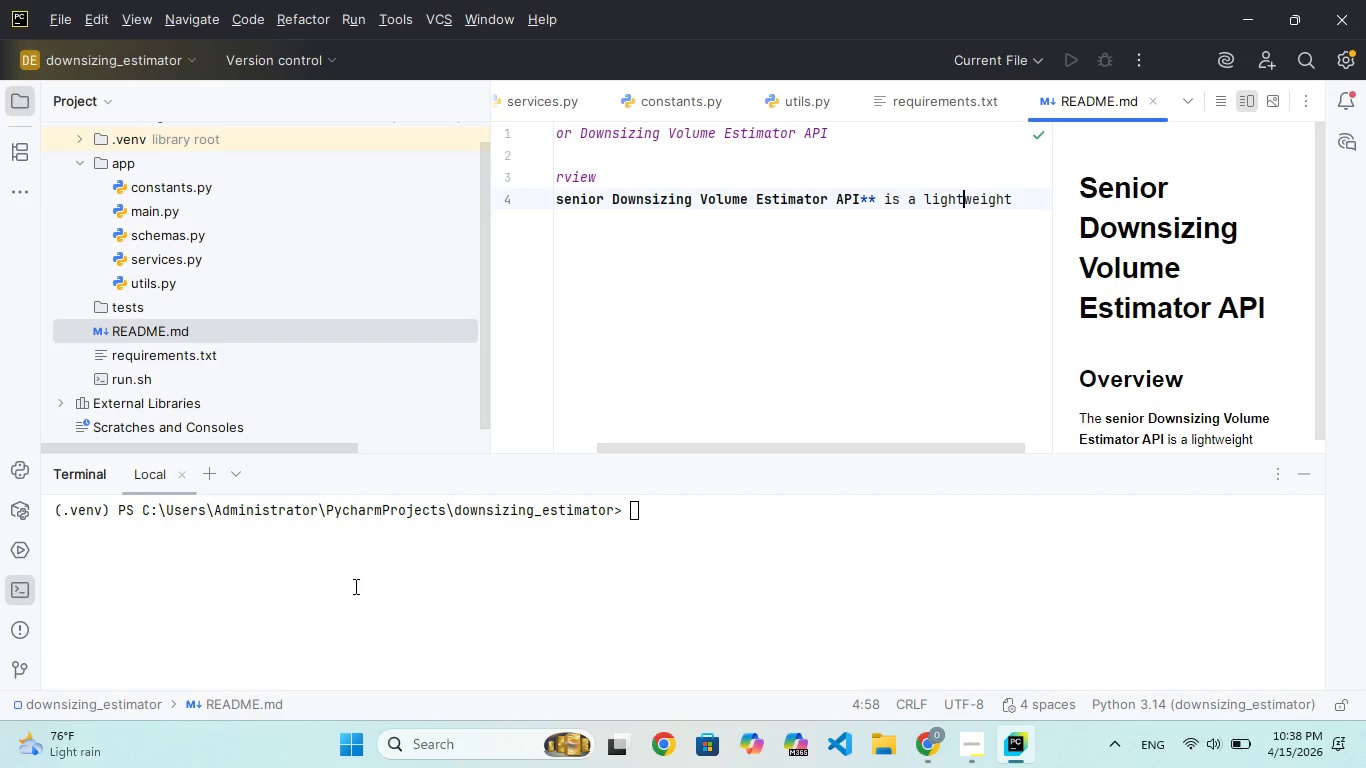 
key(ArrowRight)
 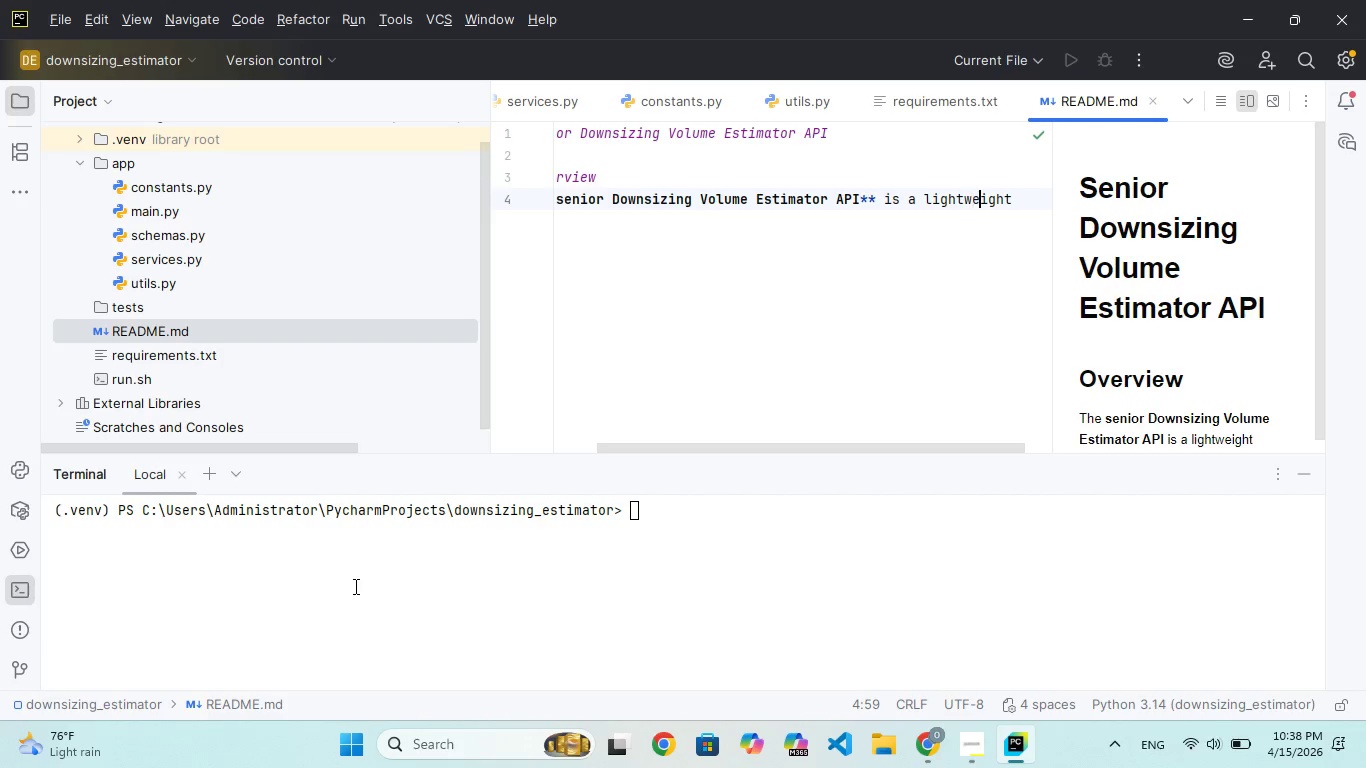 
key(ArrowRight)
 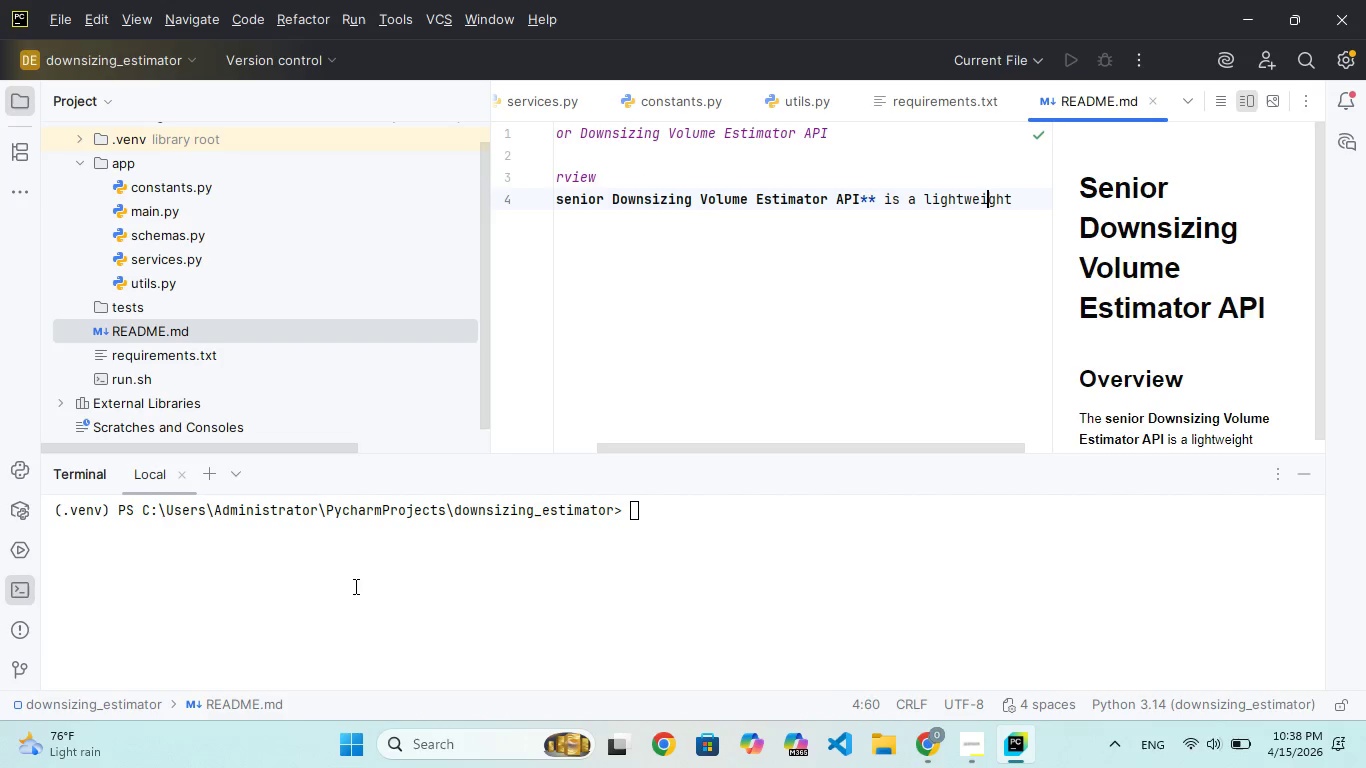 
key(ArrowRight)
 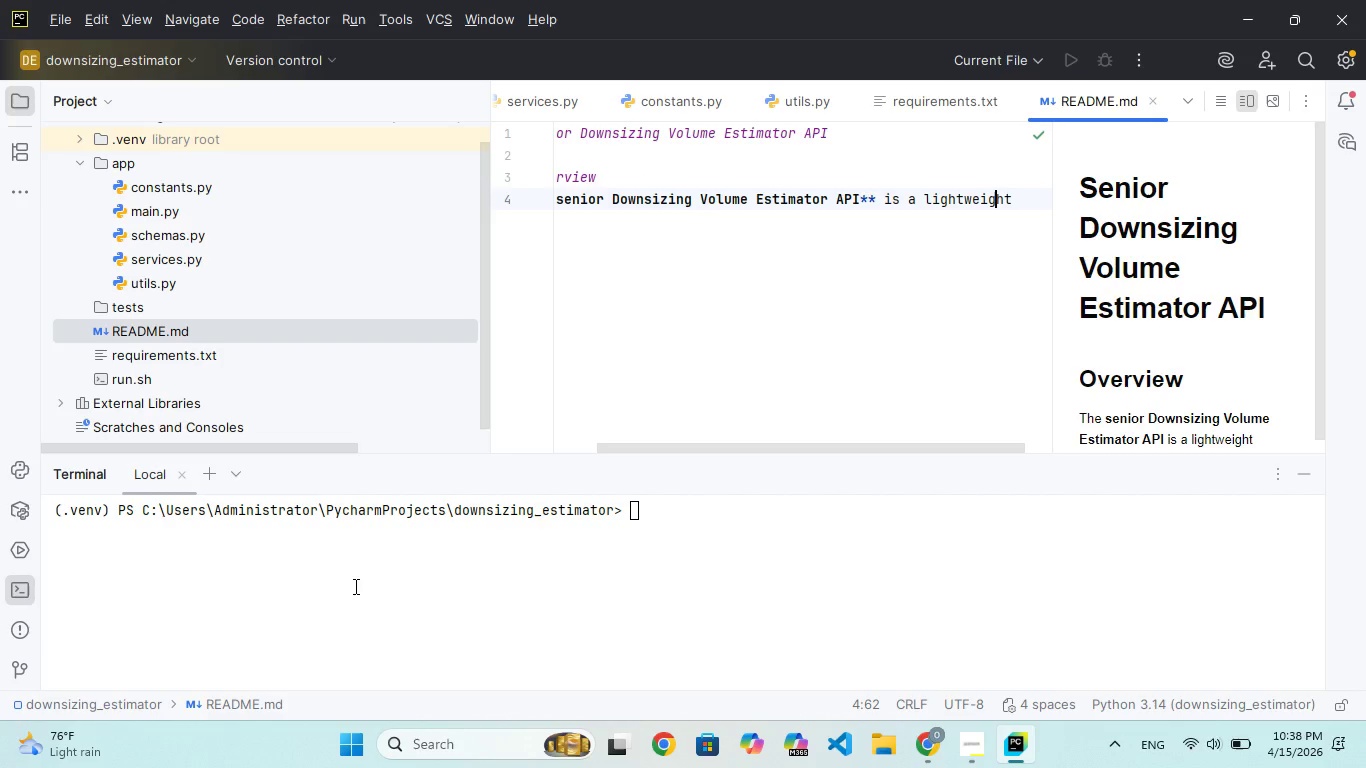 
key(ArrowRight)
 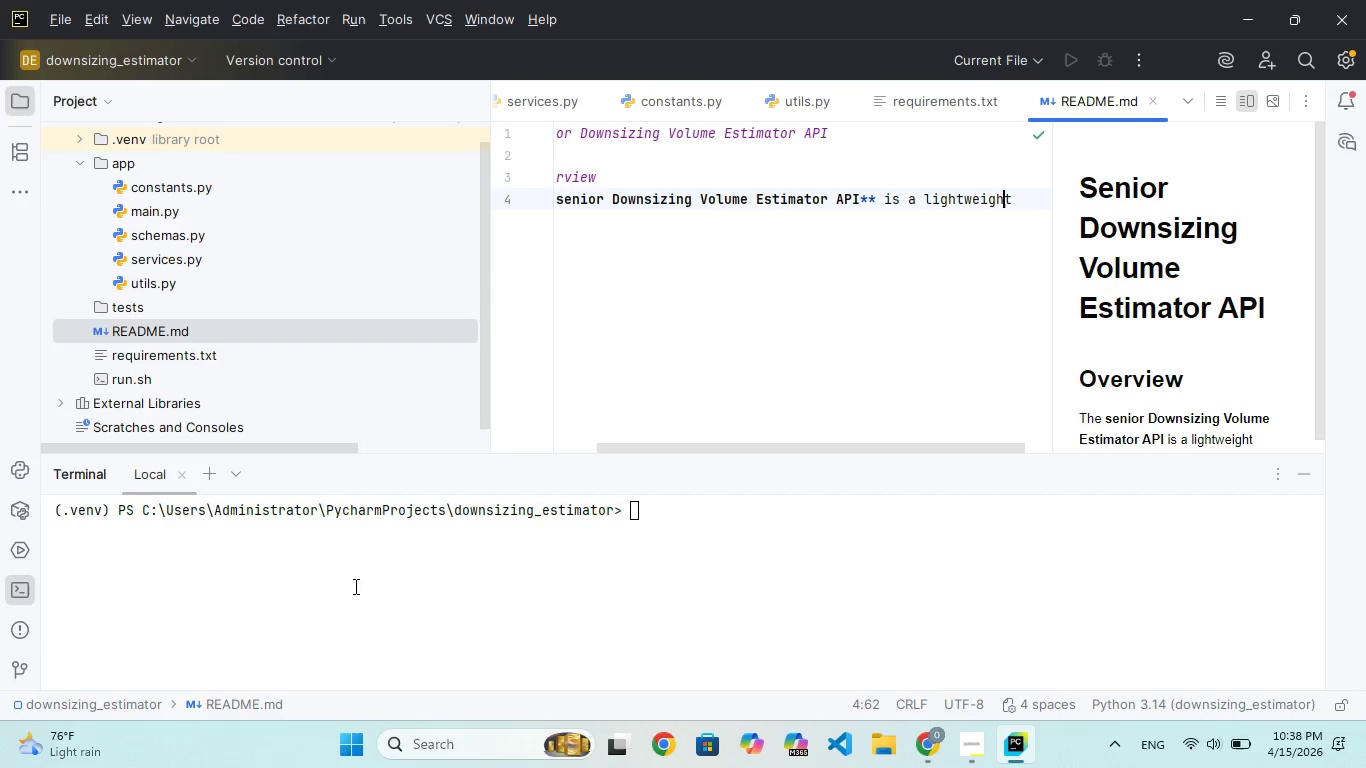 
key(ArrowRight)
 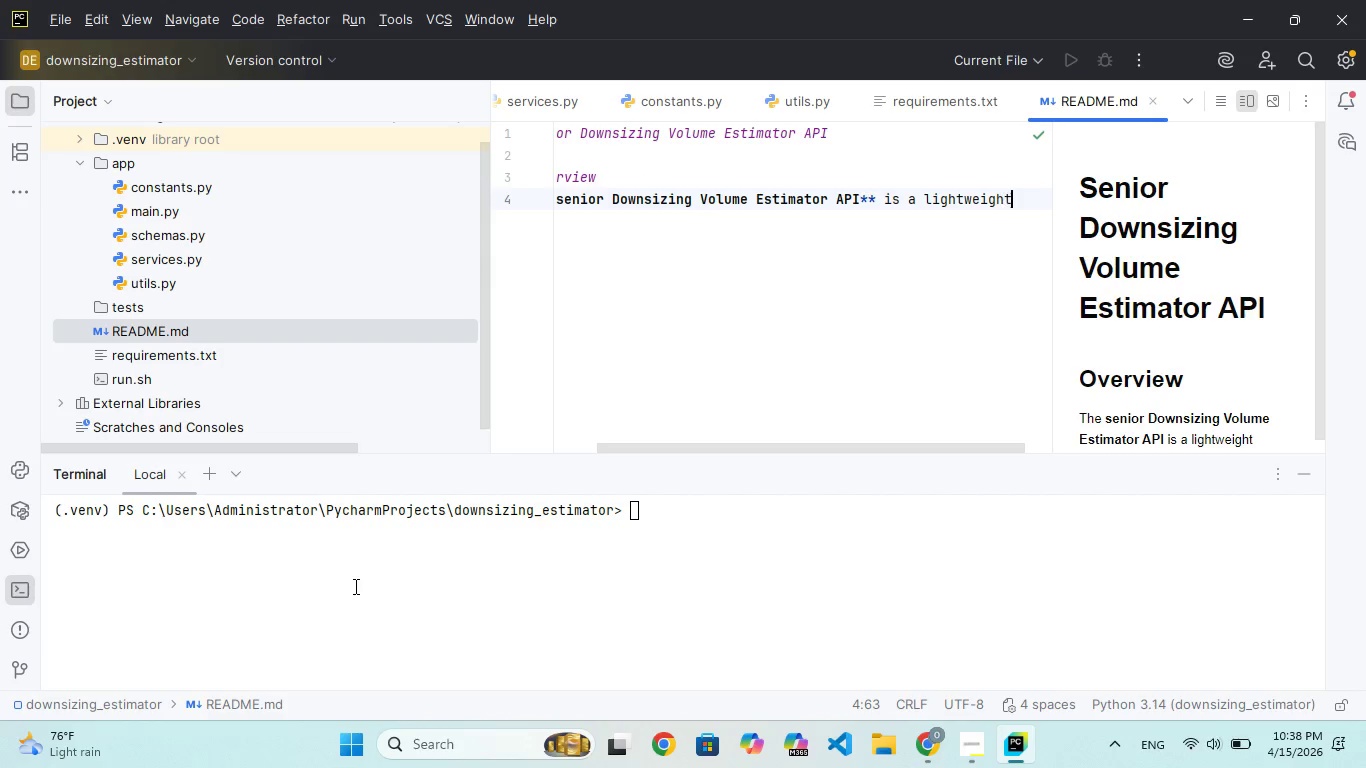 
key(ArrowRight)
 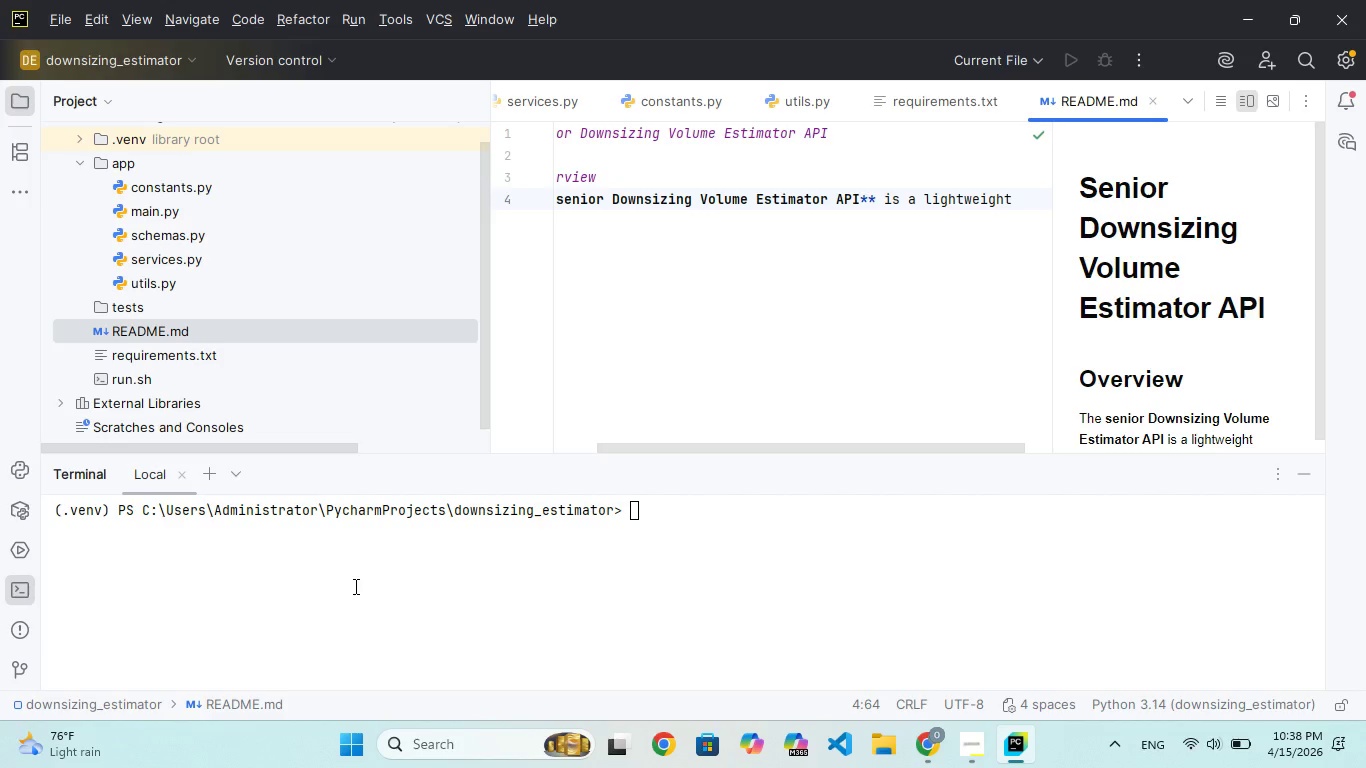 
type( backed)
 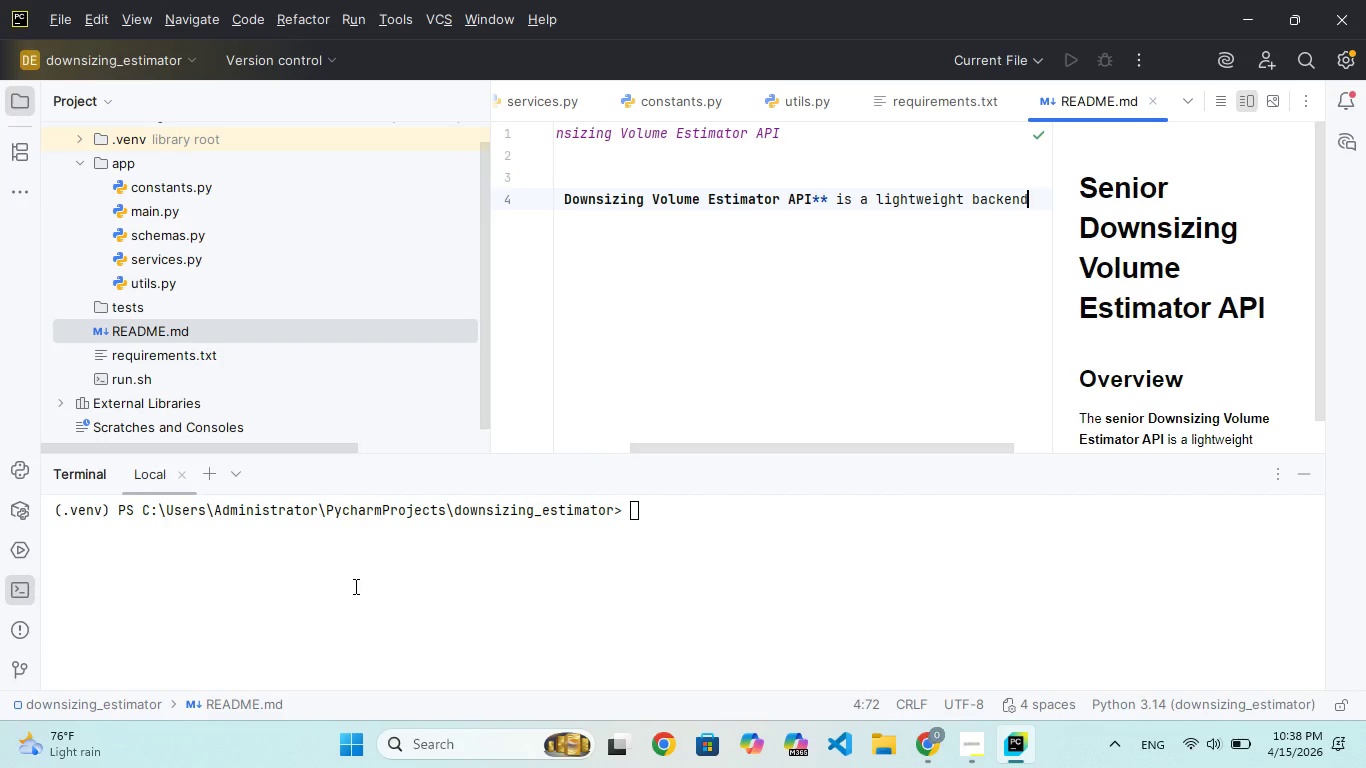 
hold_key(key=N, duration=0.31)
 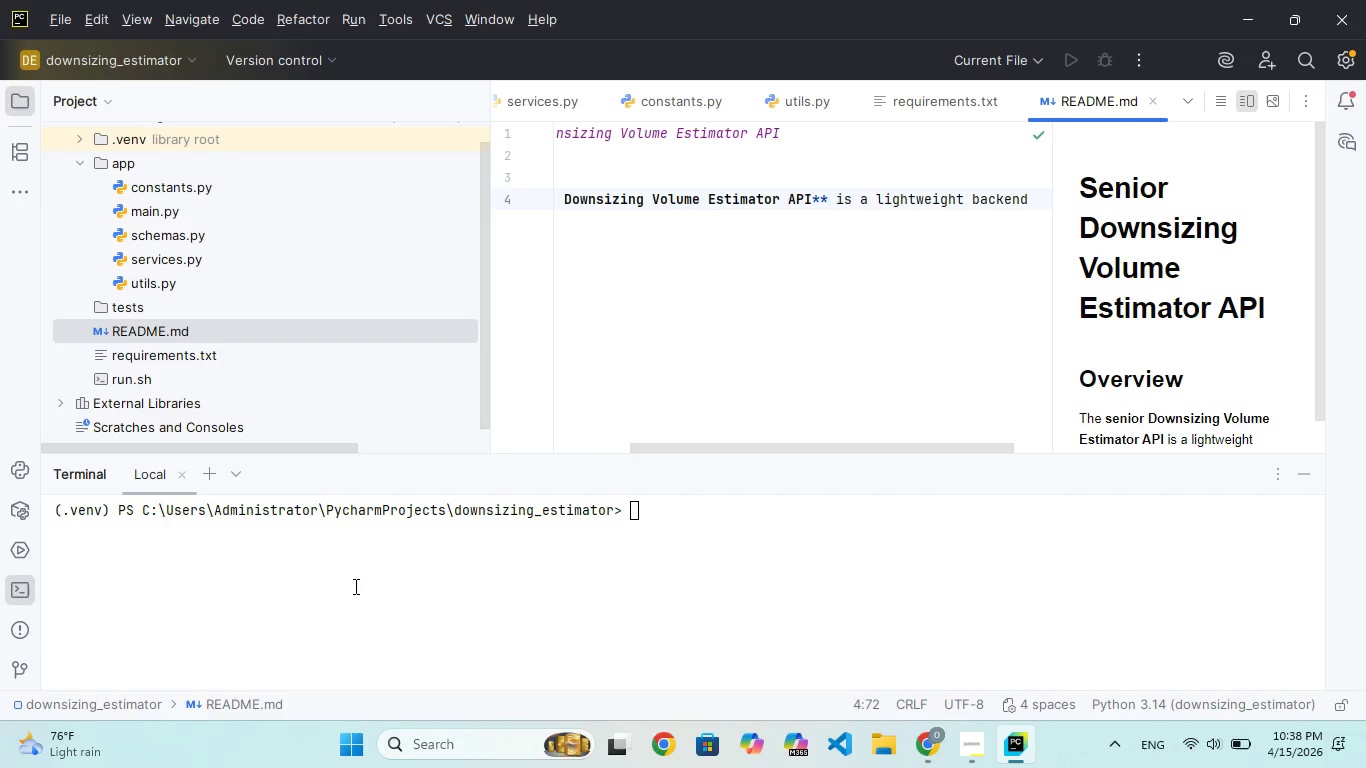 
type( service)
 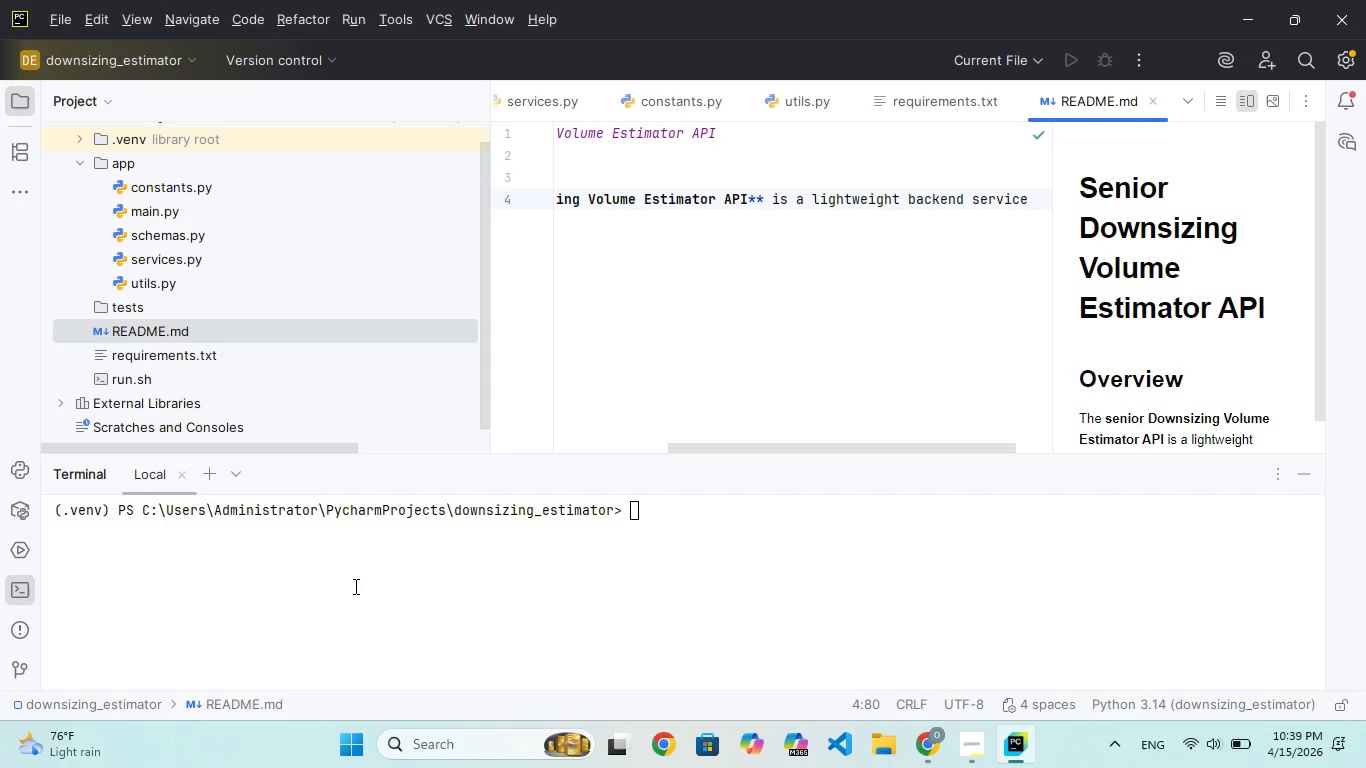 
type( design)
 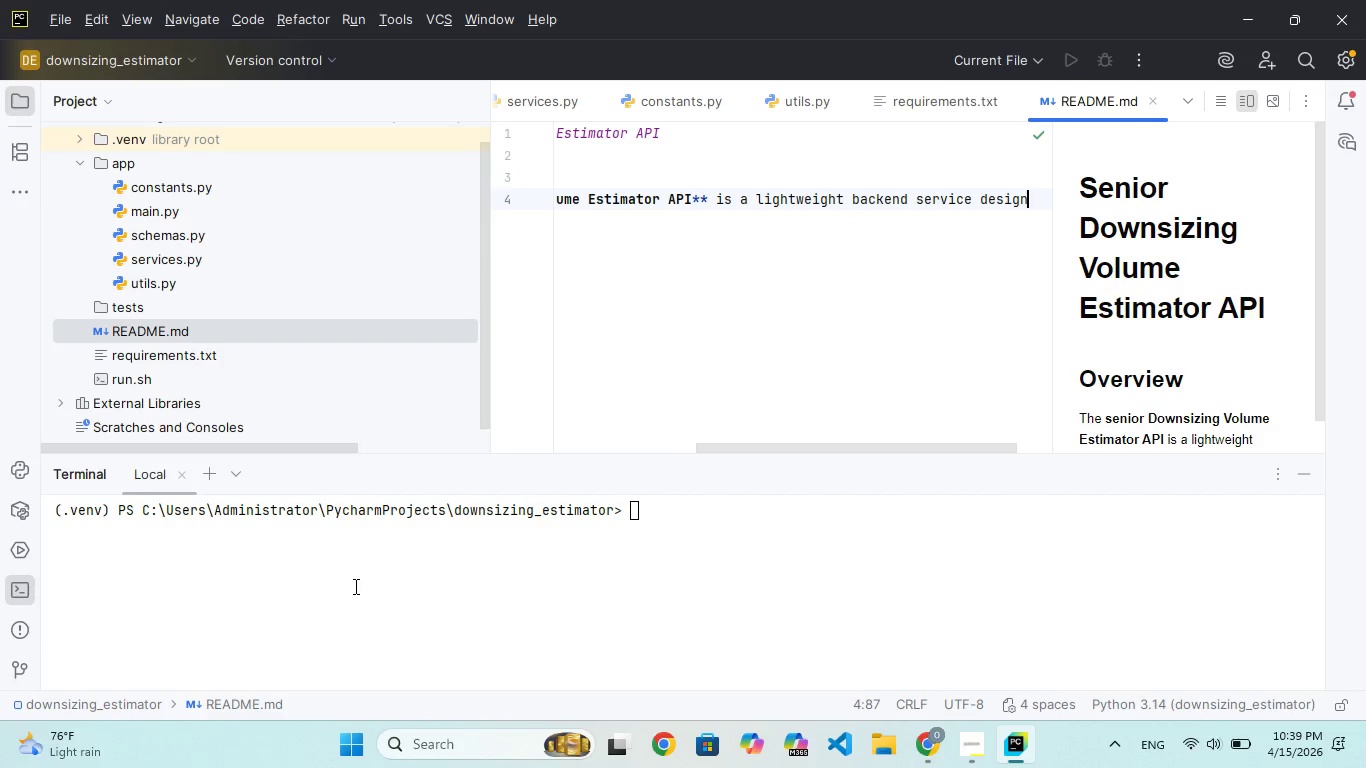 
type(ed for silver LiningsRelocation )
 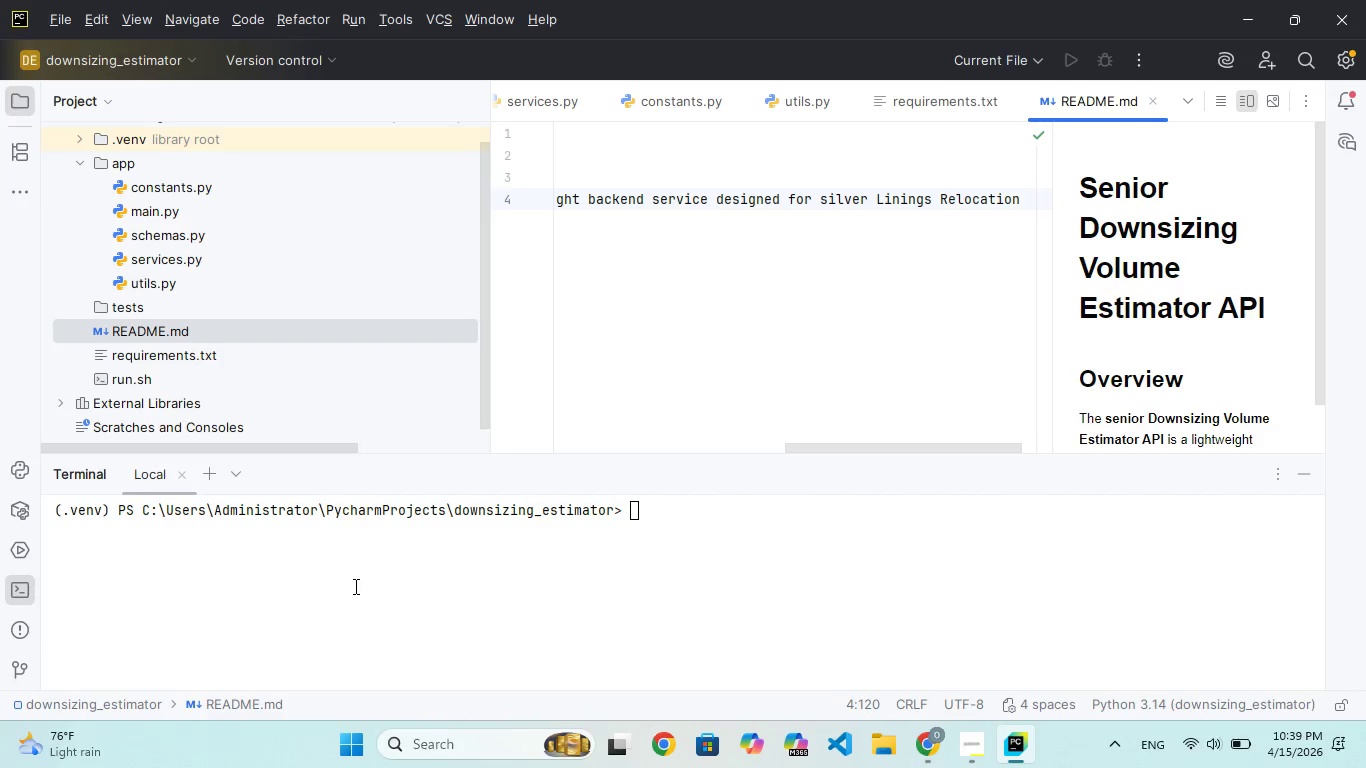 
key(Backspace)
type(. It hel estmate moving )
 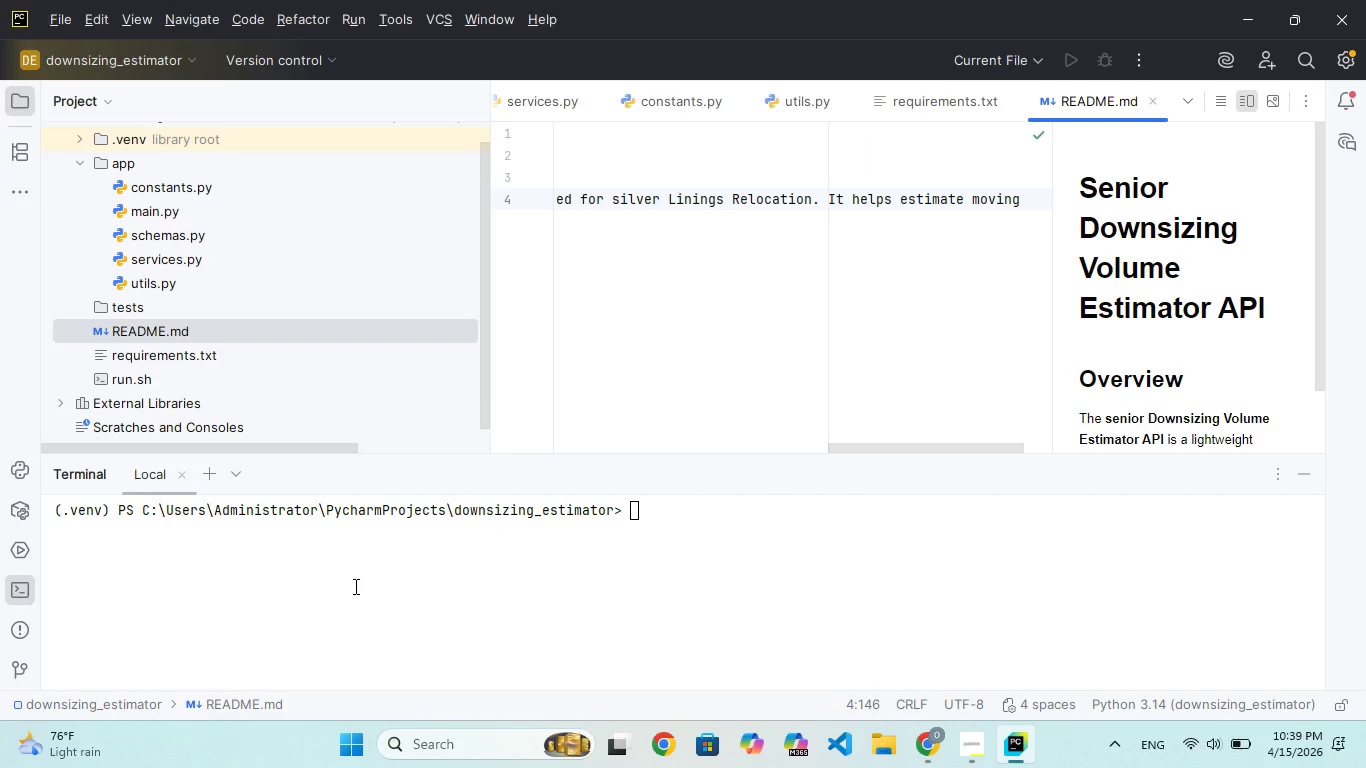 
hold_key(key=P, duration=0.31)
 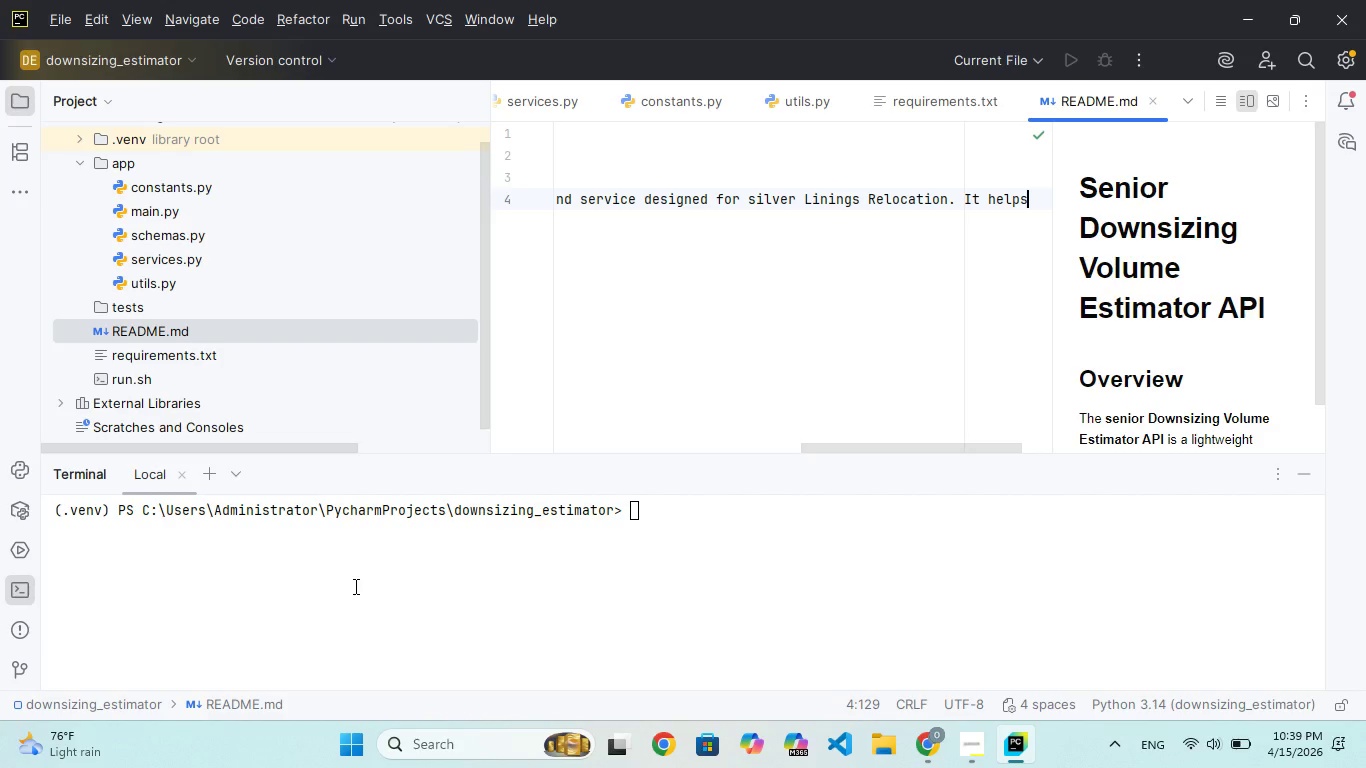 
type(requrementsfor)
 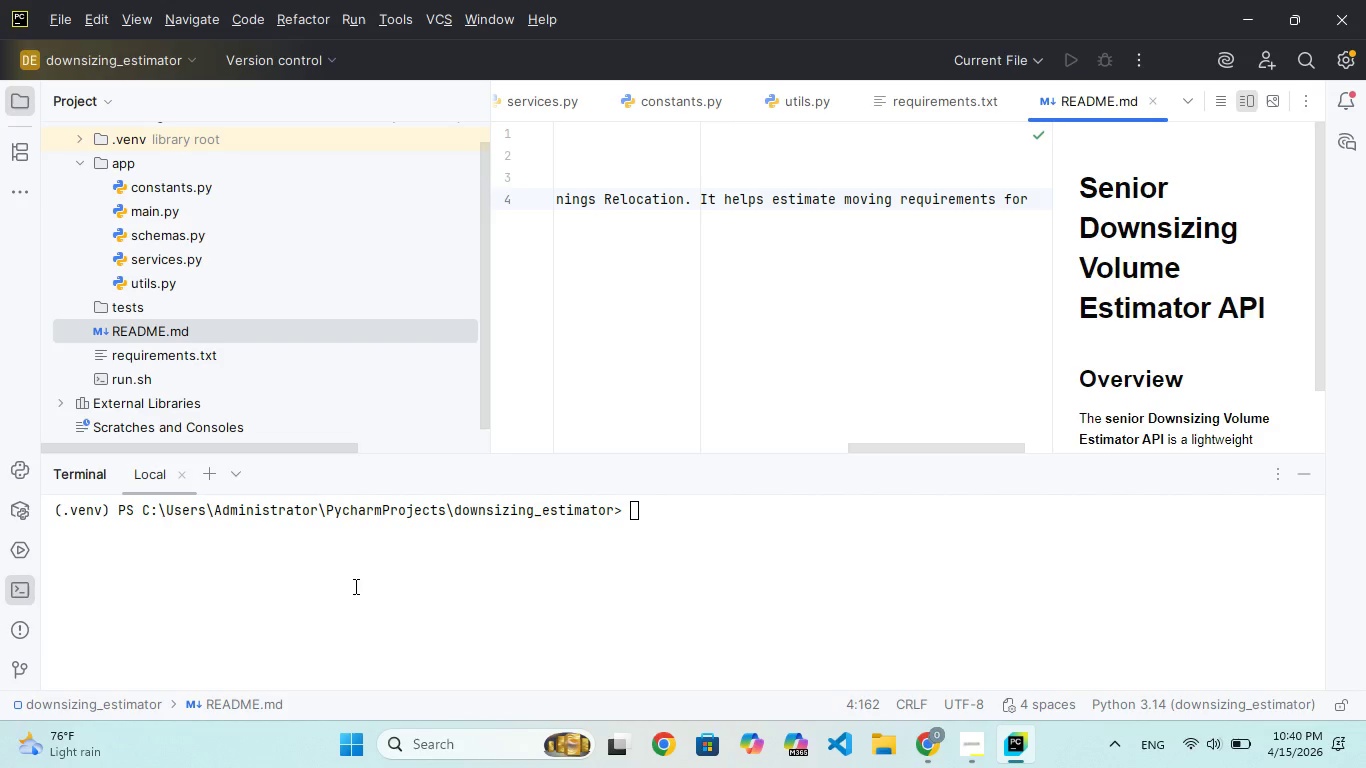 
hold_key(key=I, duration=0.33)
 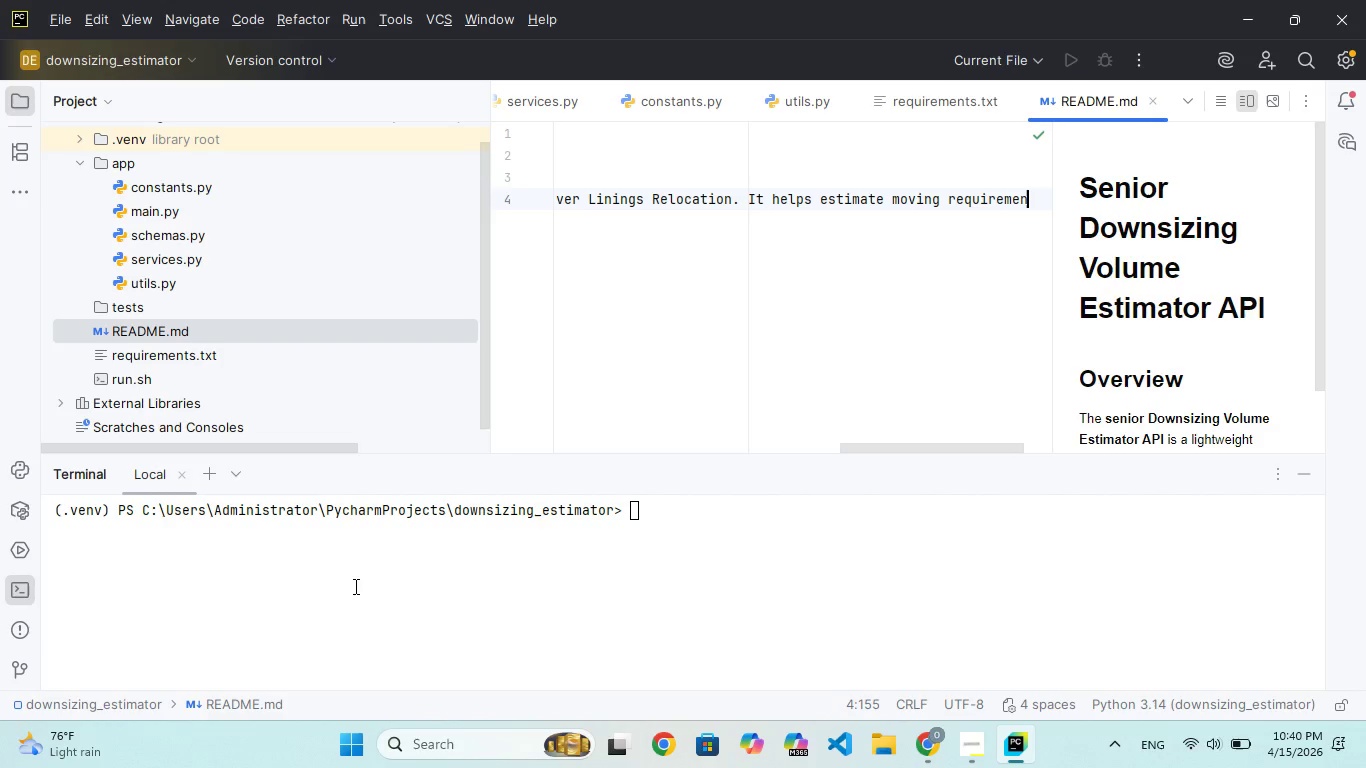 
hold_key(key=Space, duration=0.38)
 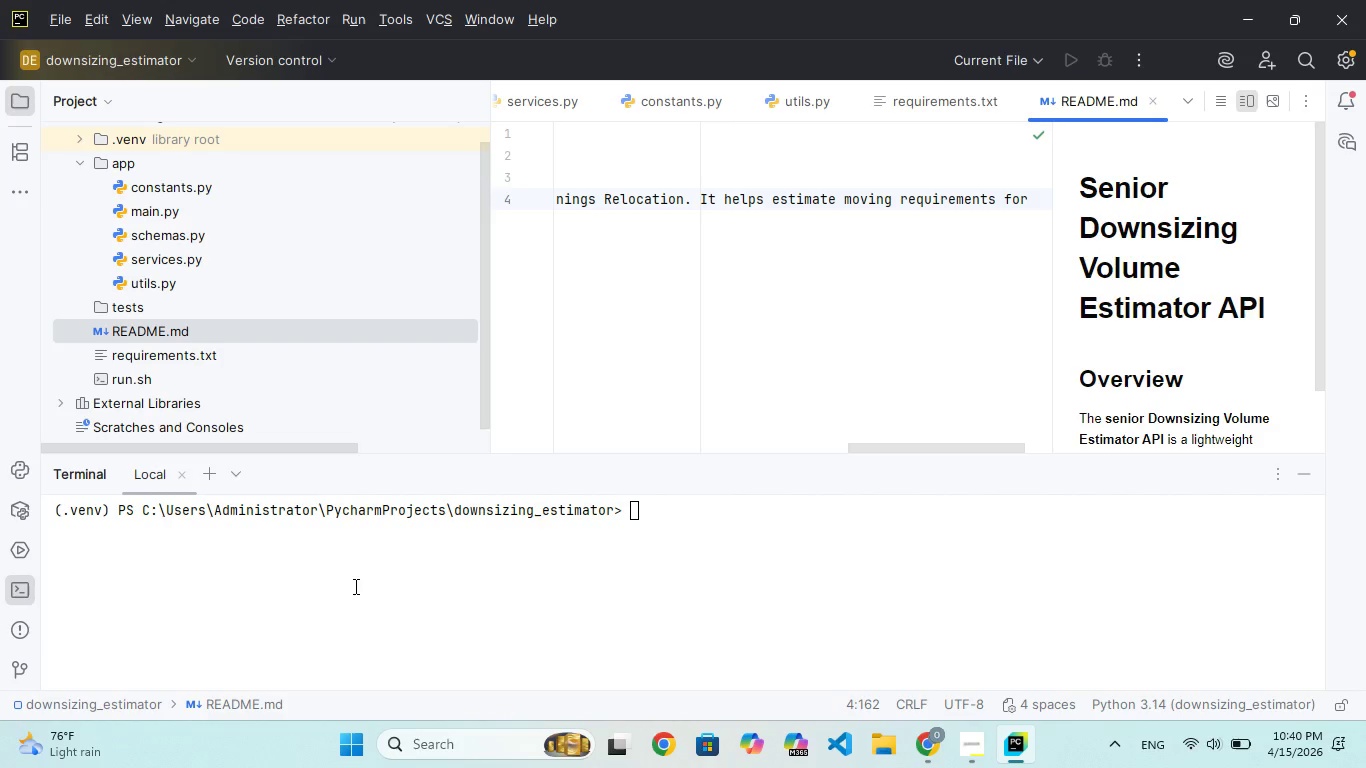 
type( elderly)
 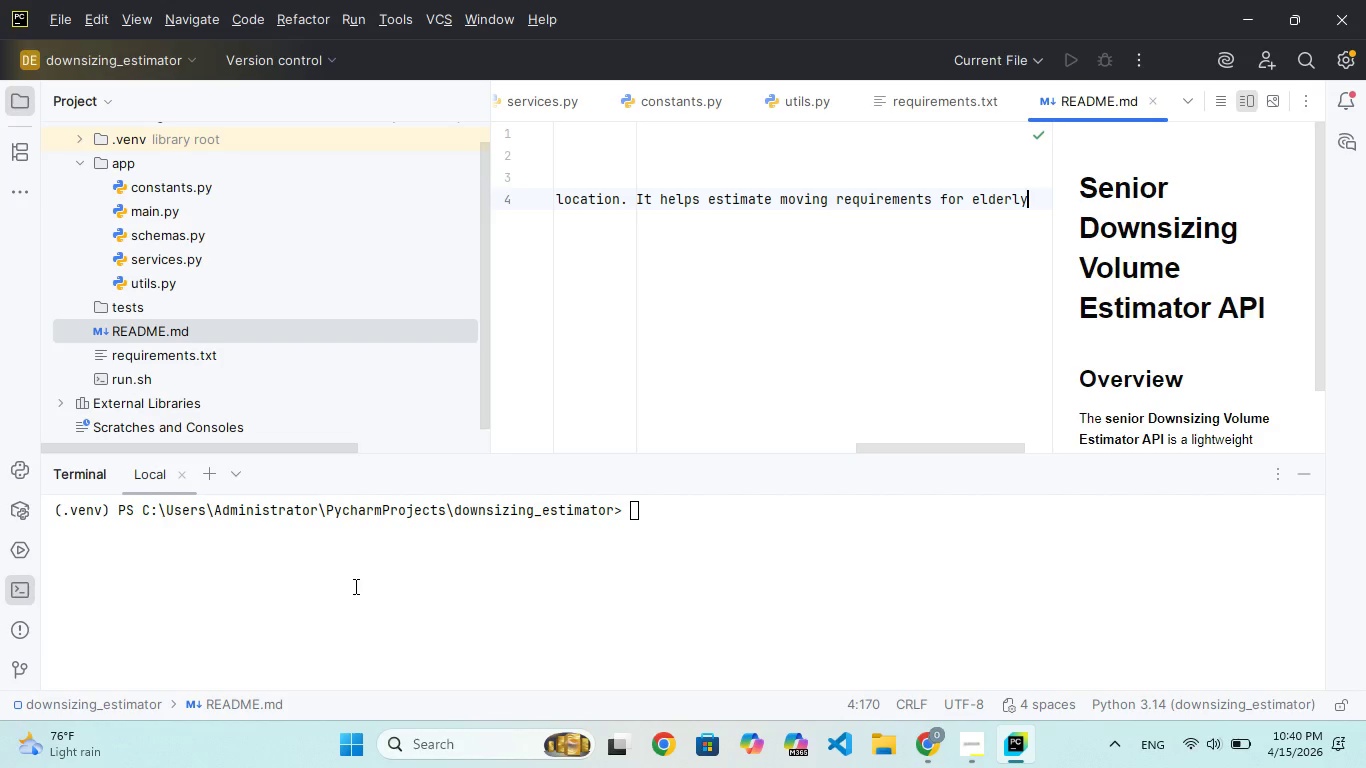 
type( clients )
 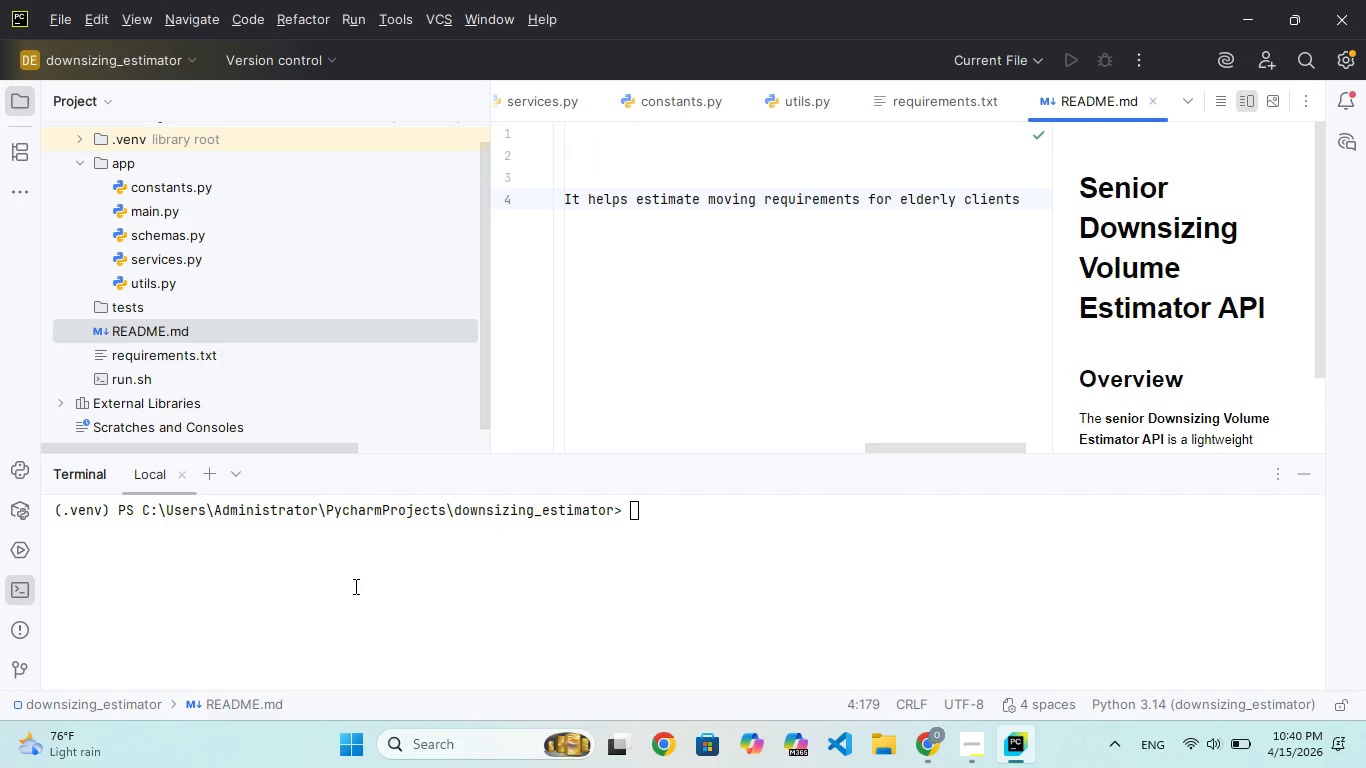 
type(tras)
key(Backspace)
type(nsition )
key(Backspace)
type(ing from larger homes to smaller )
 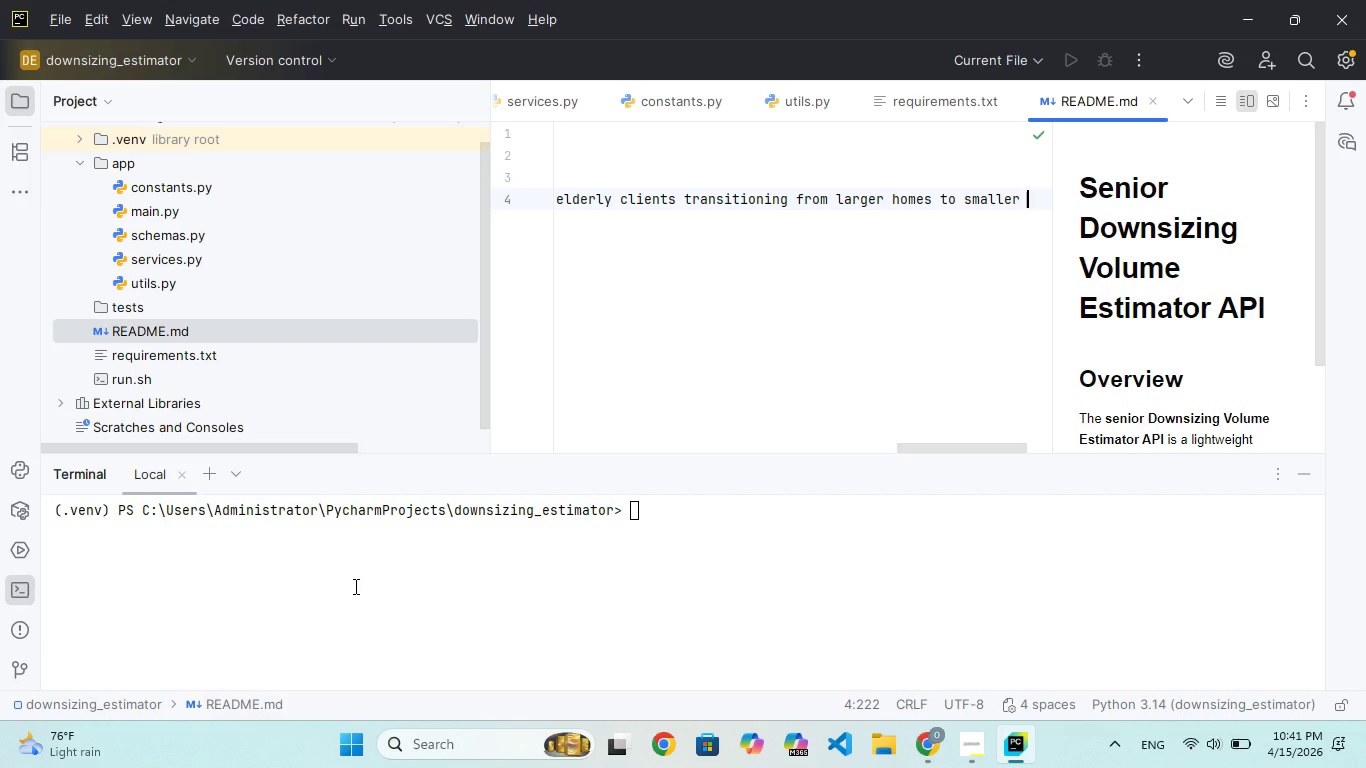 
type(living)
 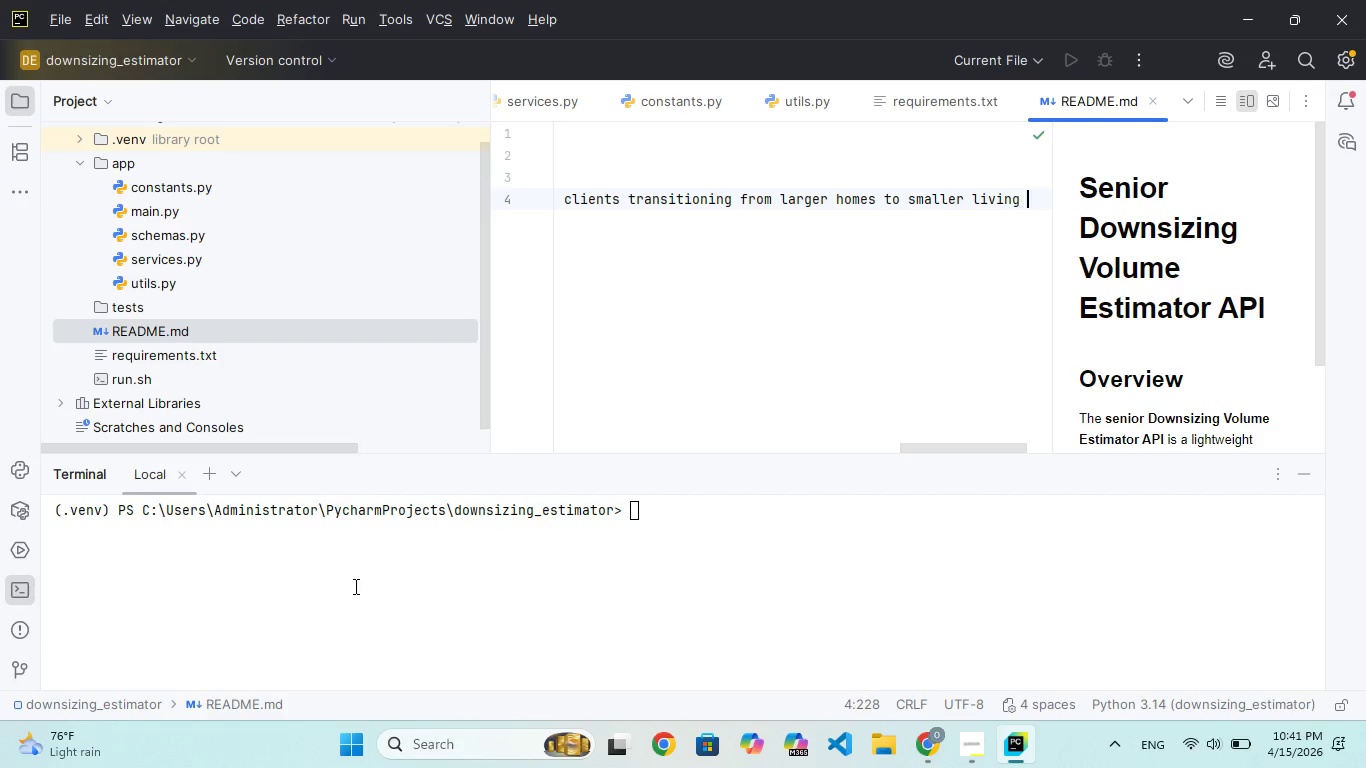 
hold_key(key=Space, duration=0.39)
 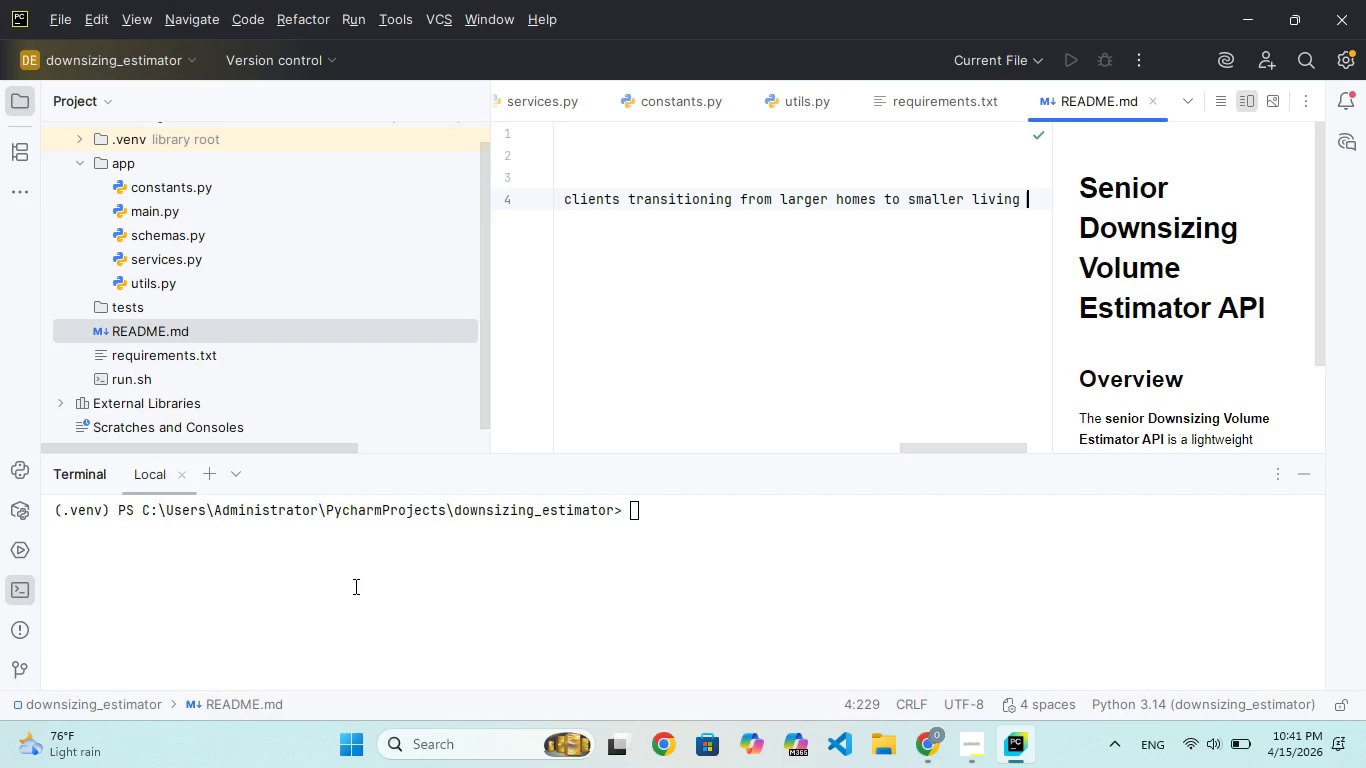 
type(space)
 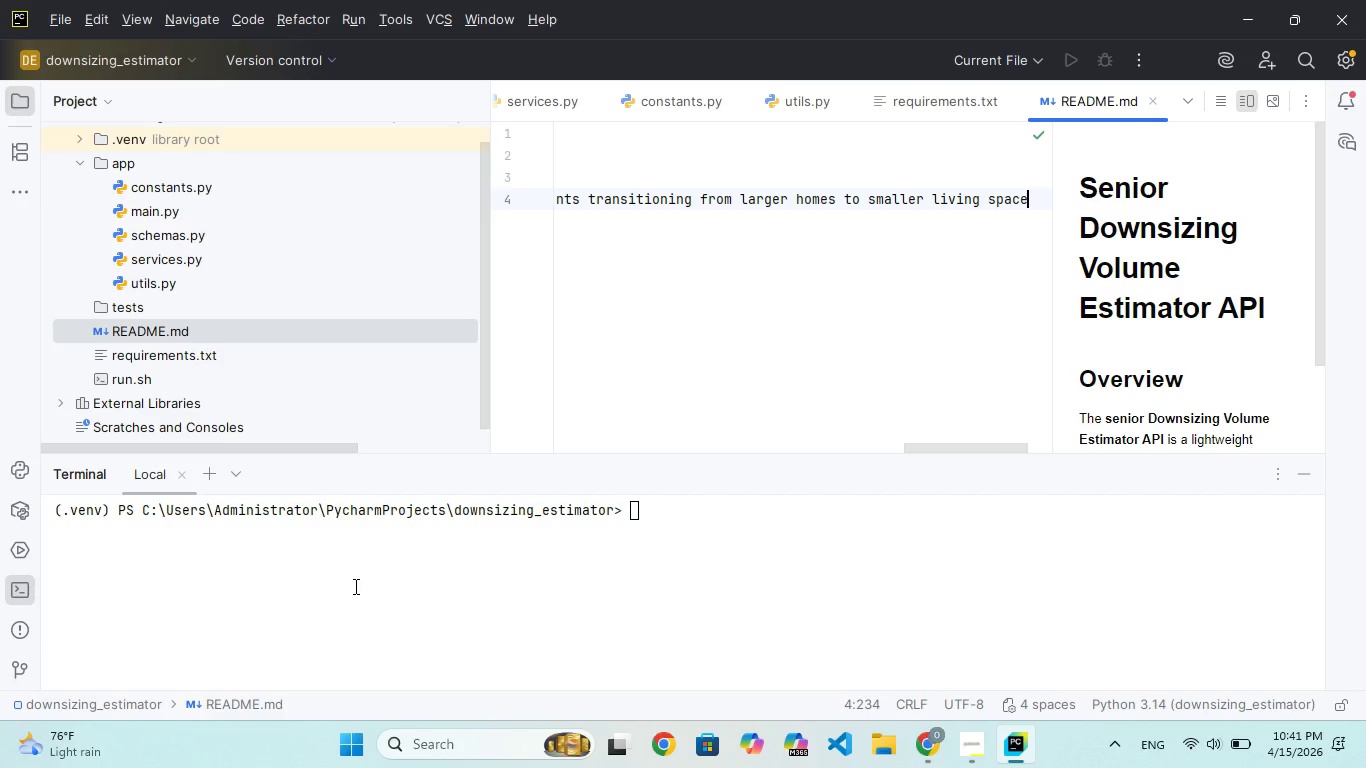 
key(S)
 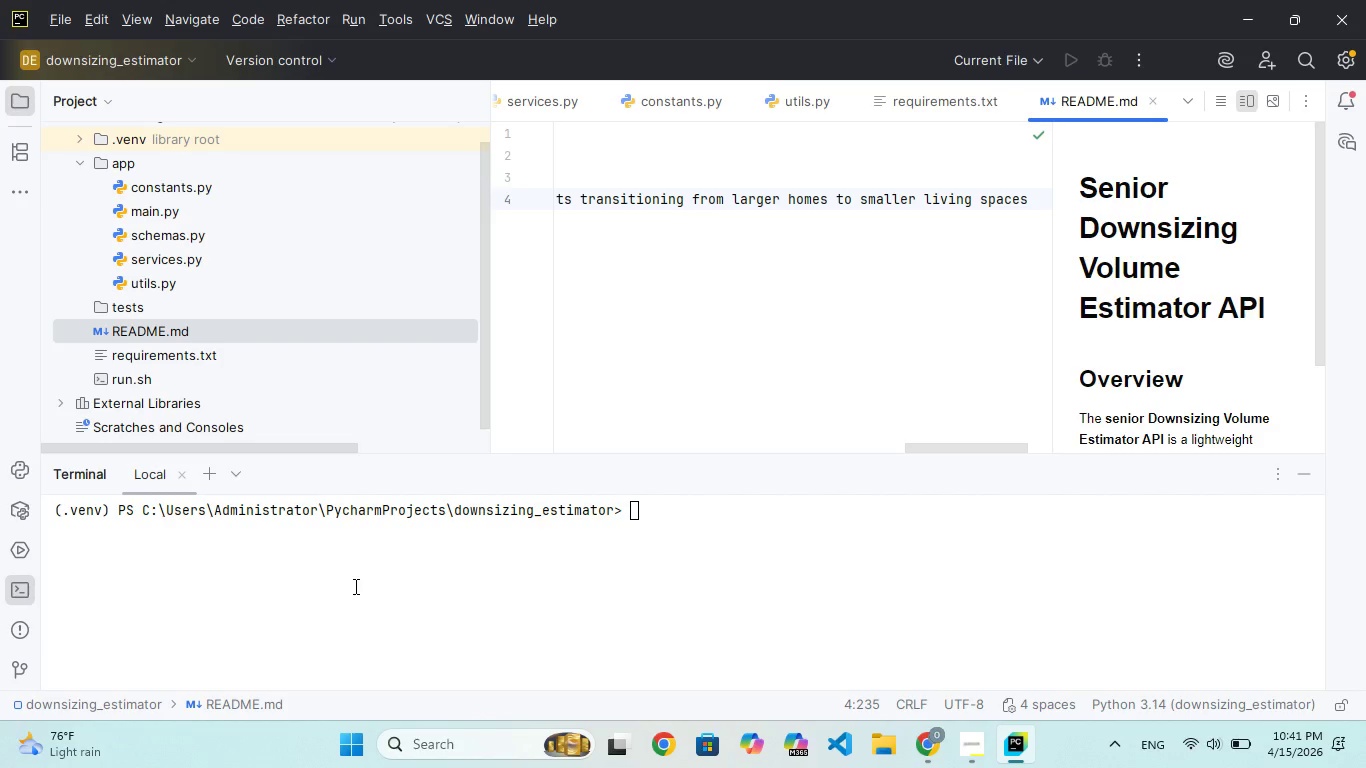 
key(Period)
 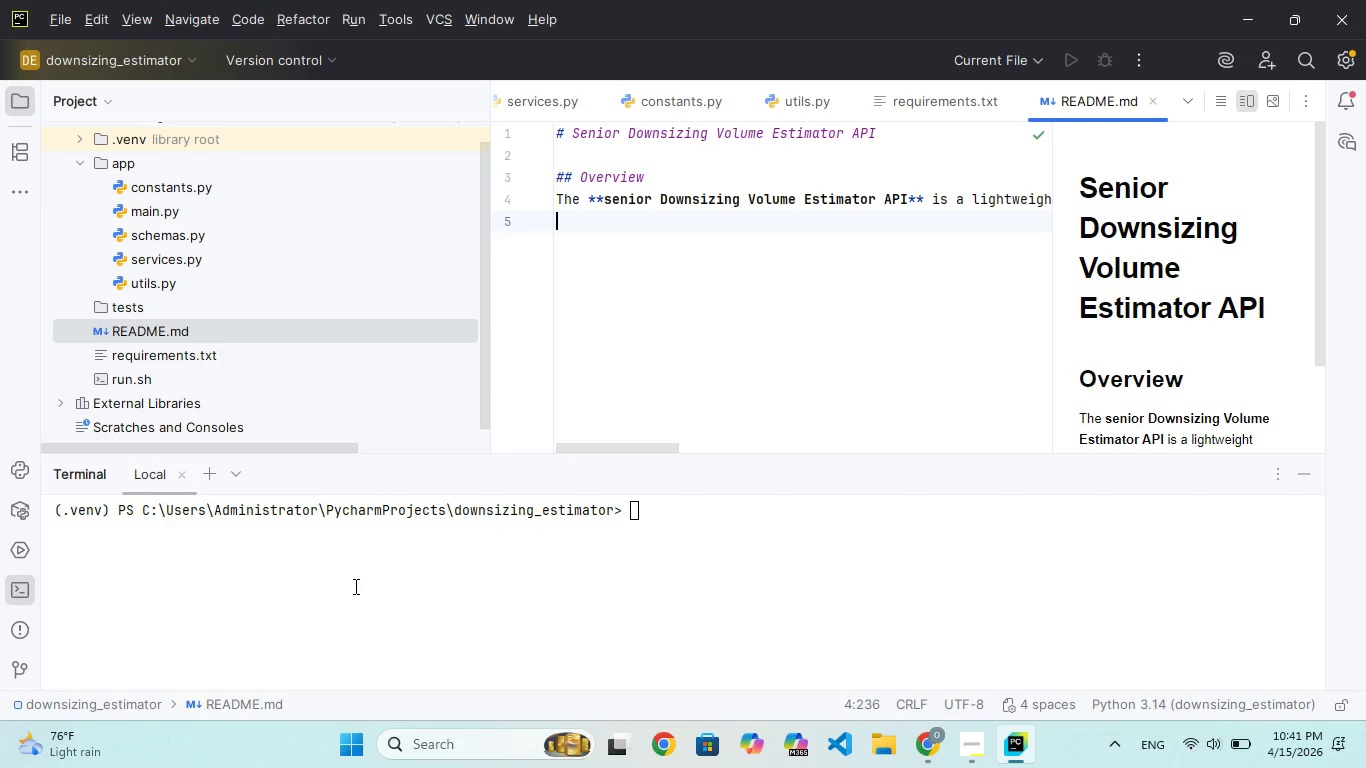 
key(Enter)
 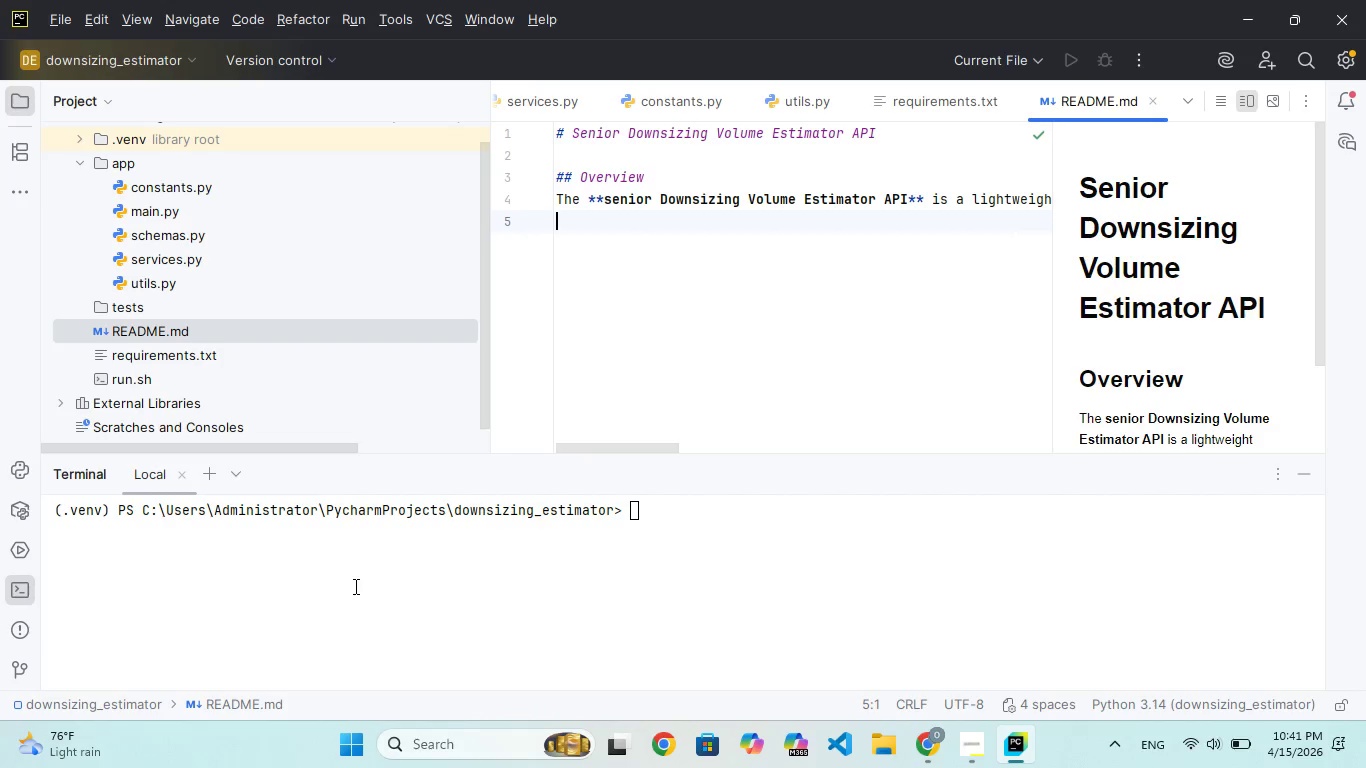 
key(Enter)
 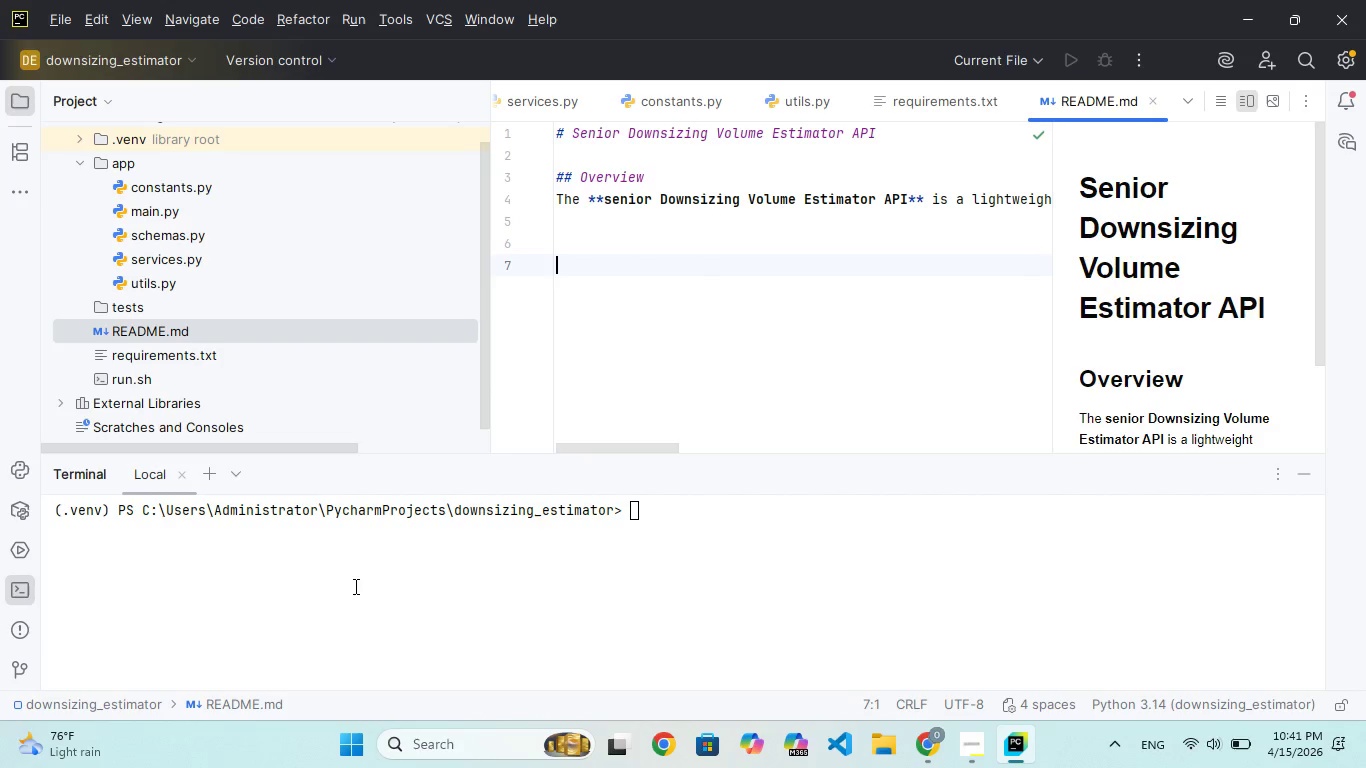 
key(Enter)
 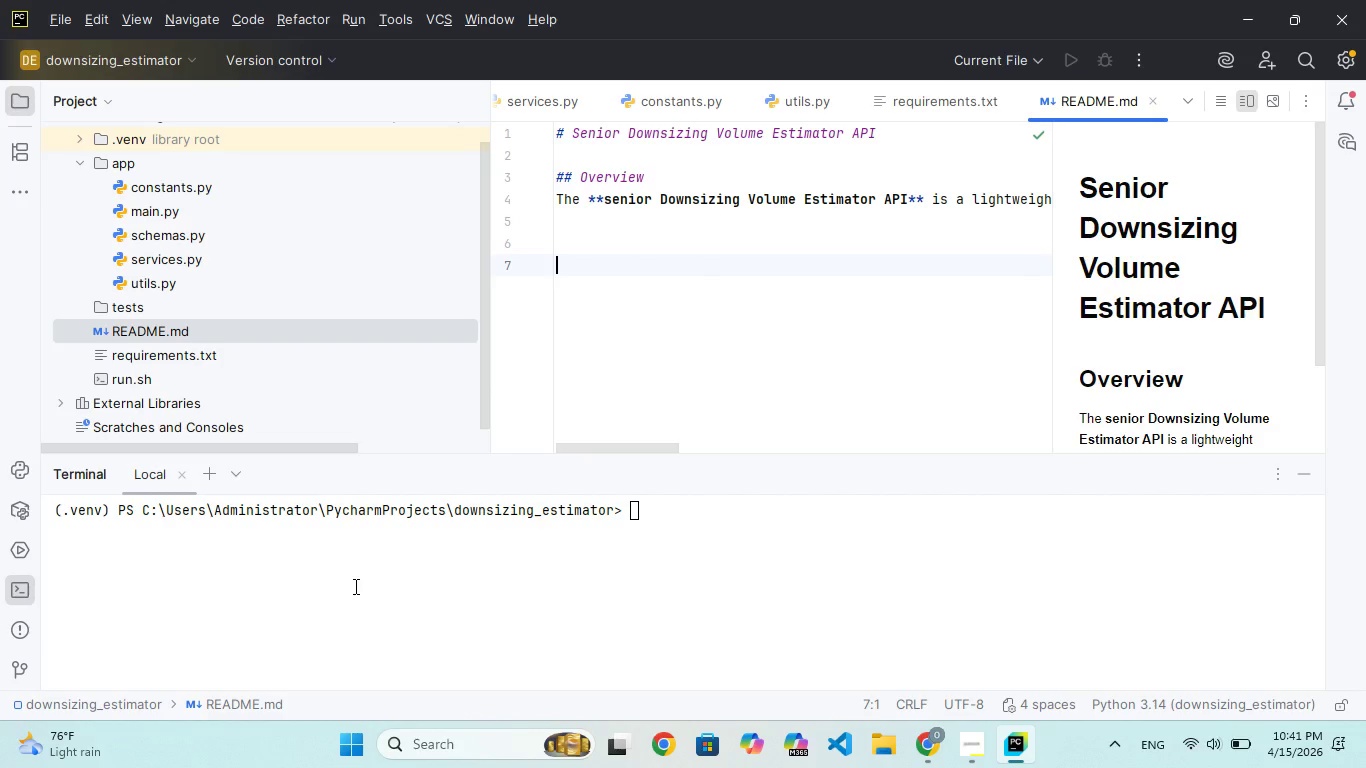 
type(Te PI calcu)
 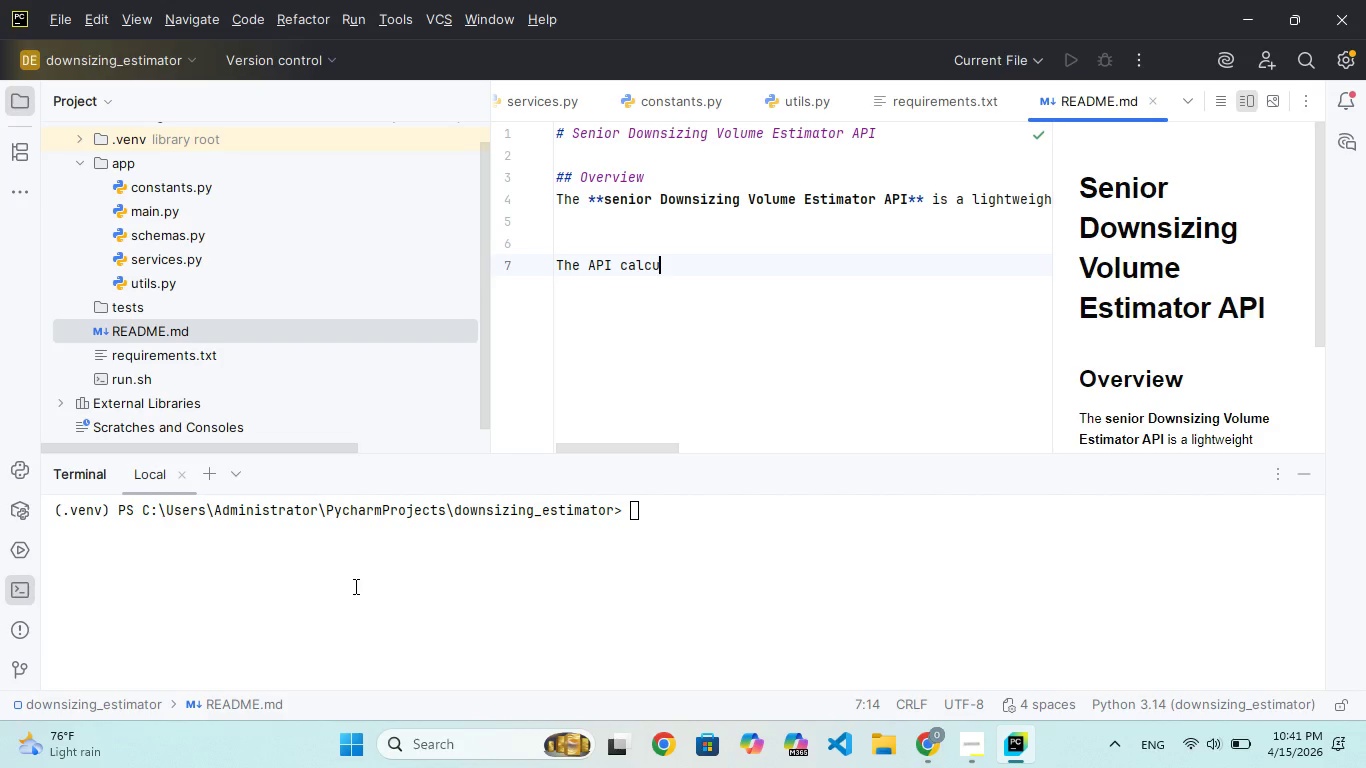 
hold_key(key=H, duration=0.39)
 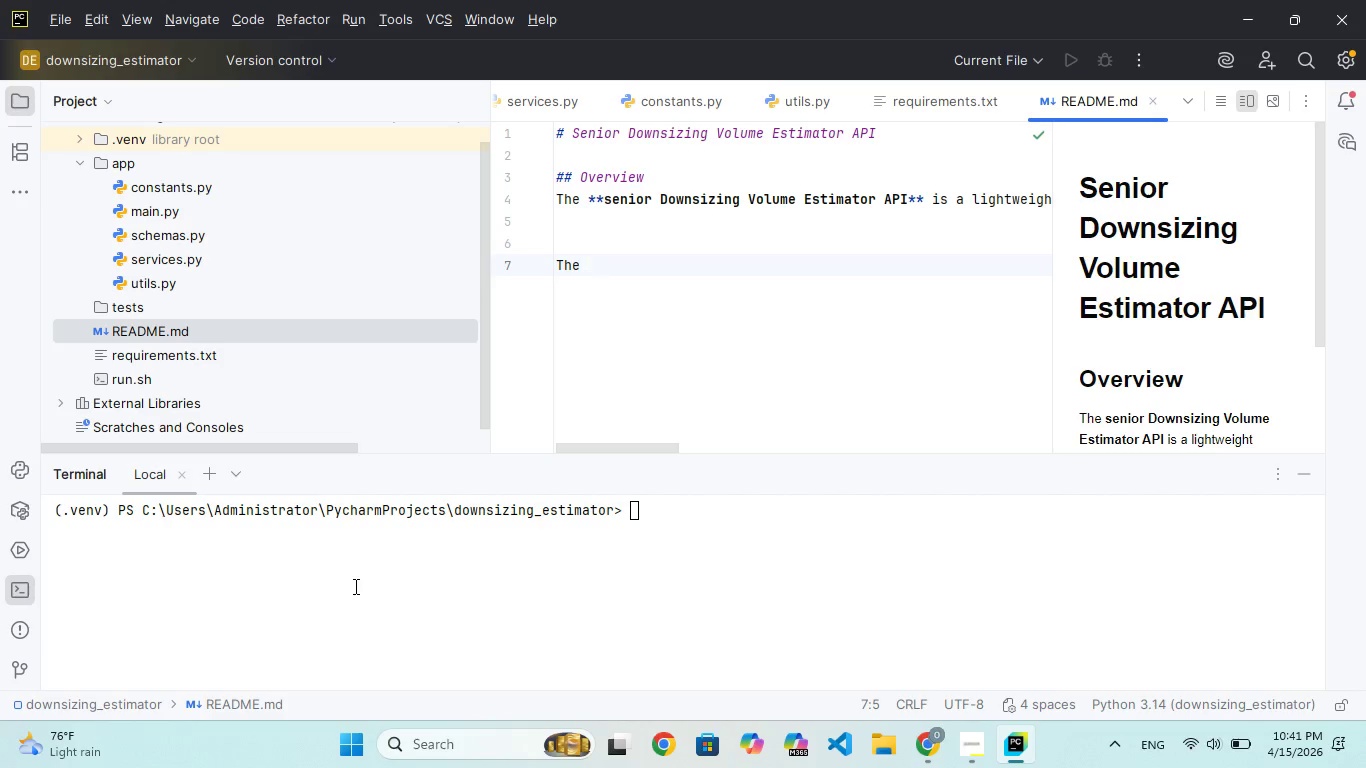 
type(lates)
 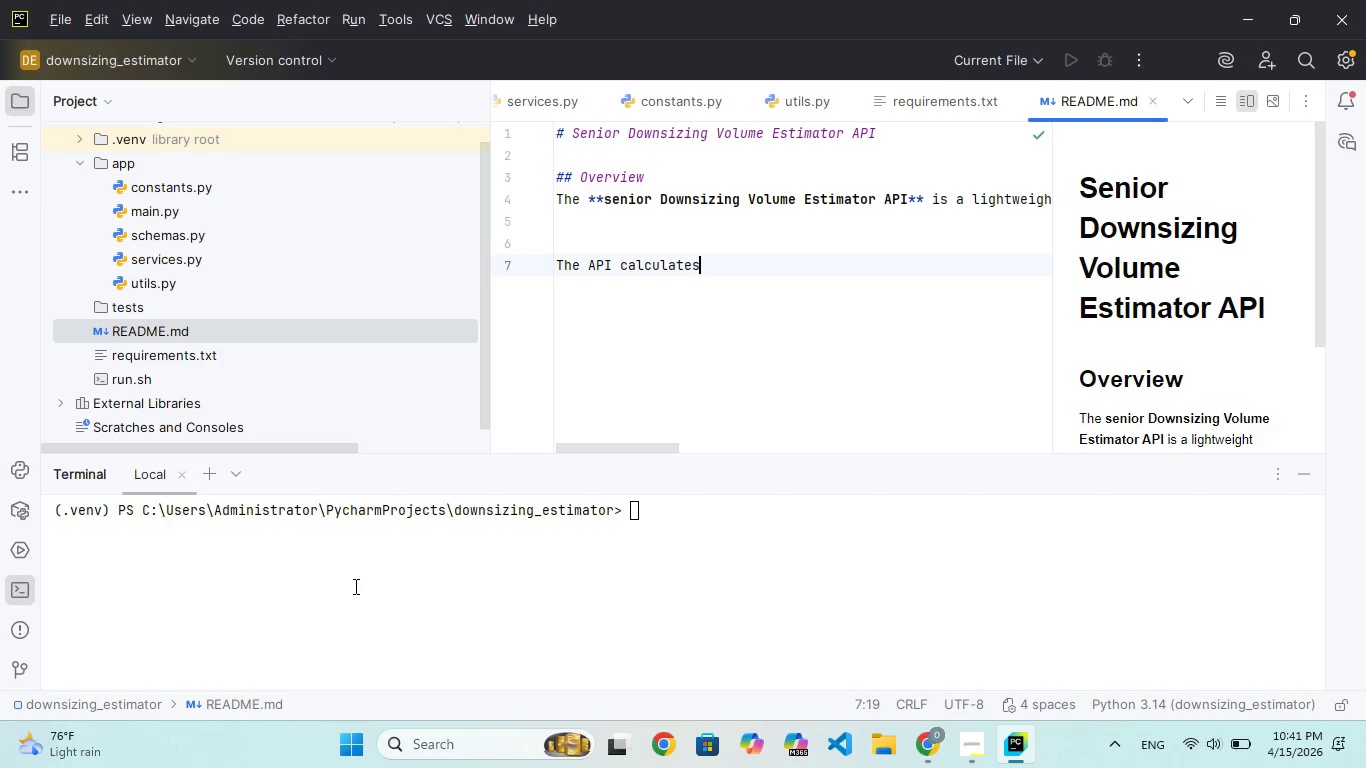 
key(Shift+Semicolon)
 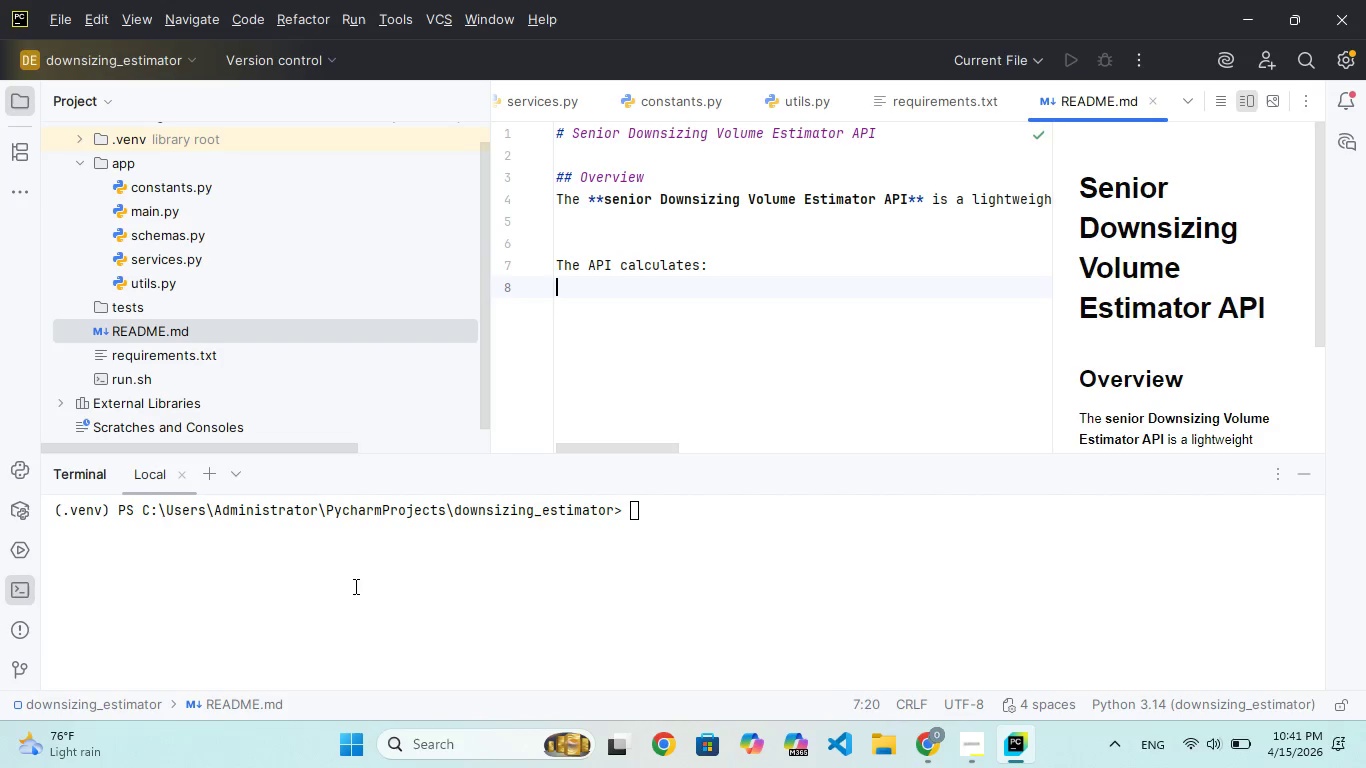 
key(Enter)
 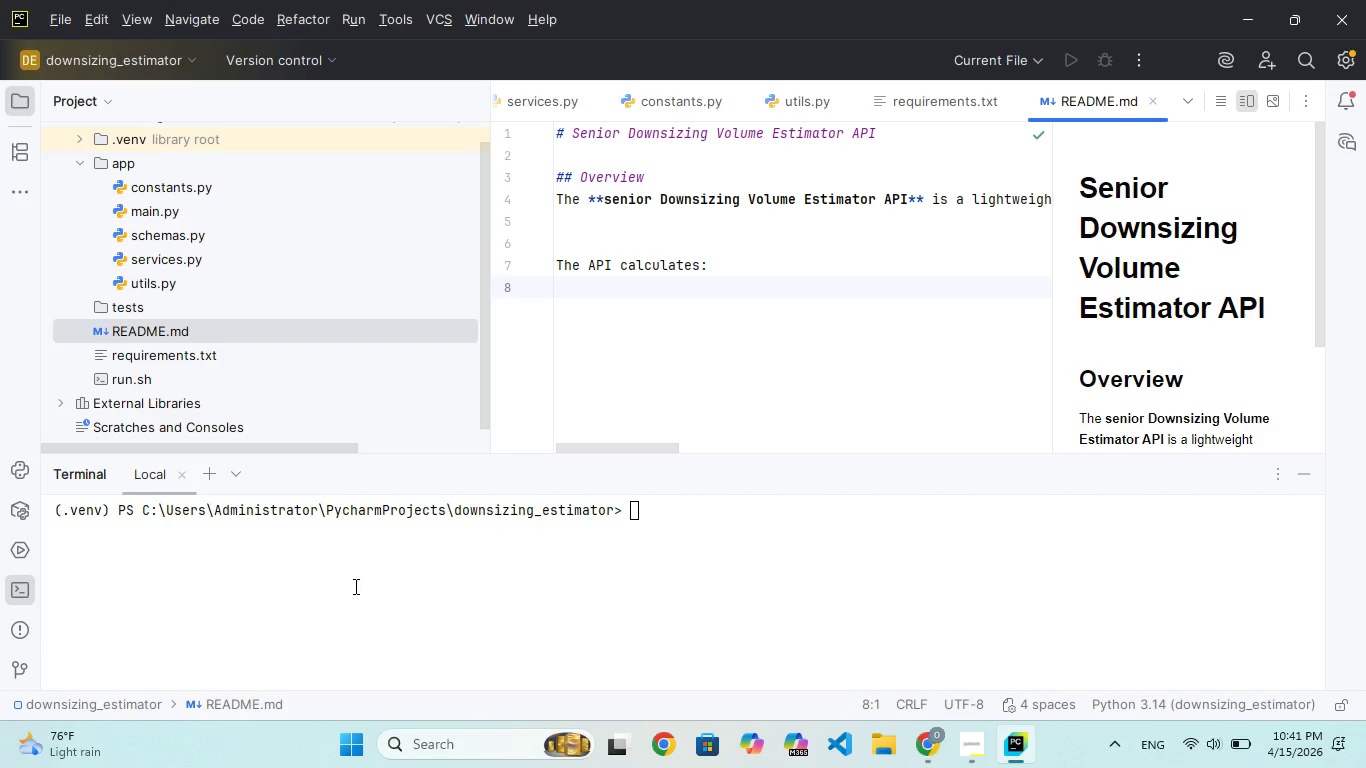 
type(- Numbers of boxes)
 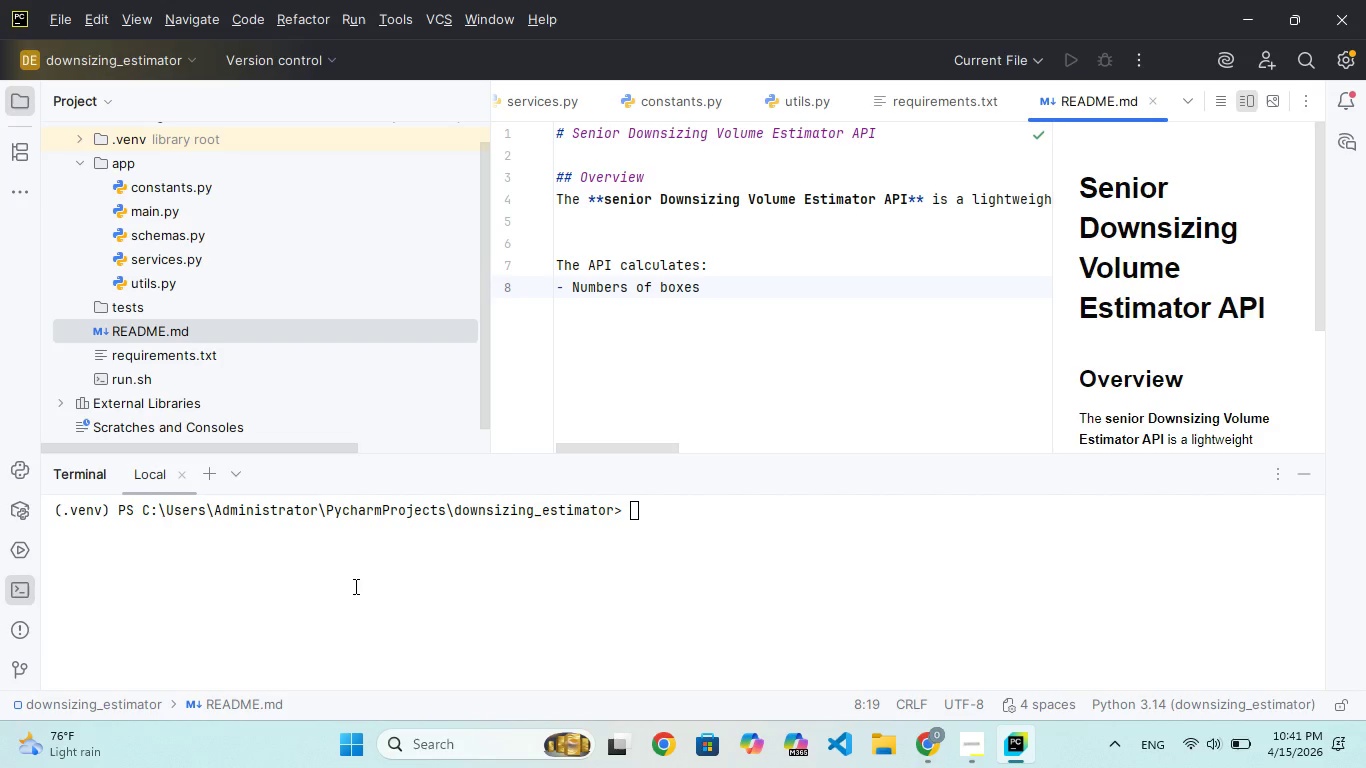 
type( (small, medin)
key(Backspace)
type(m )
 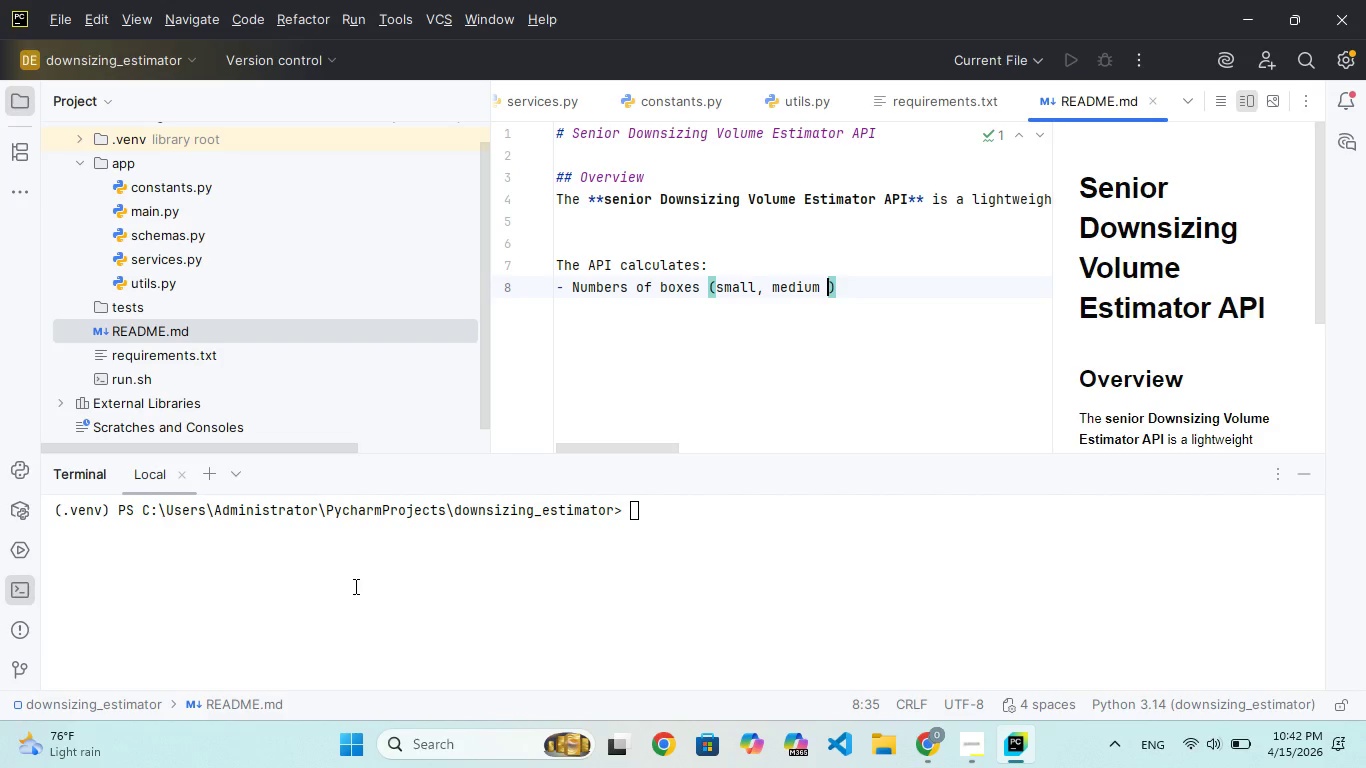 
 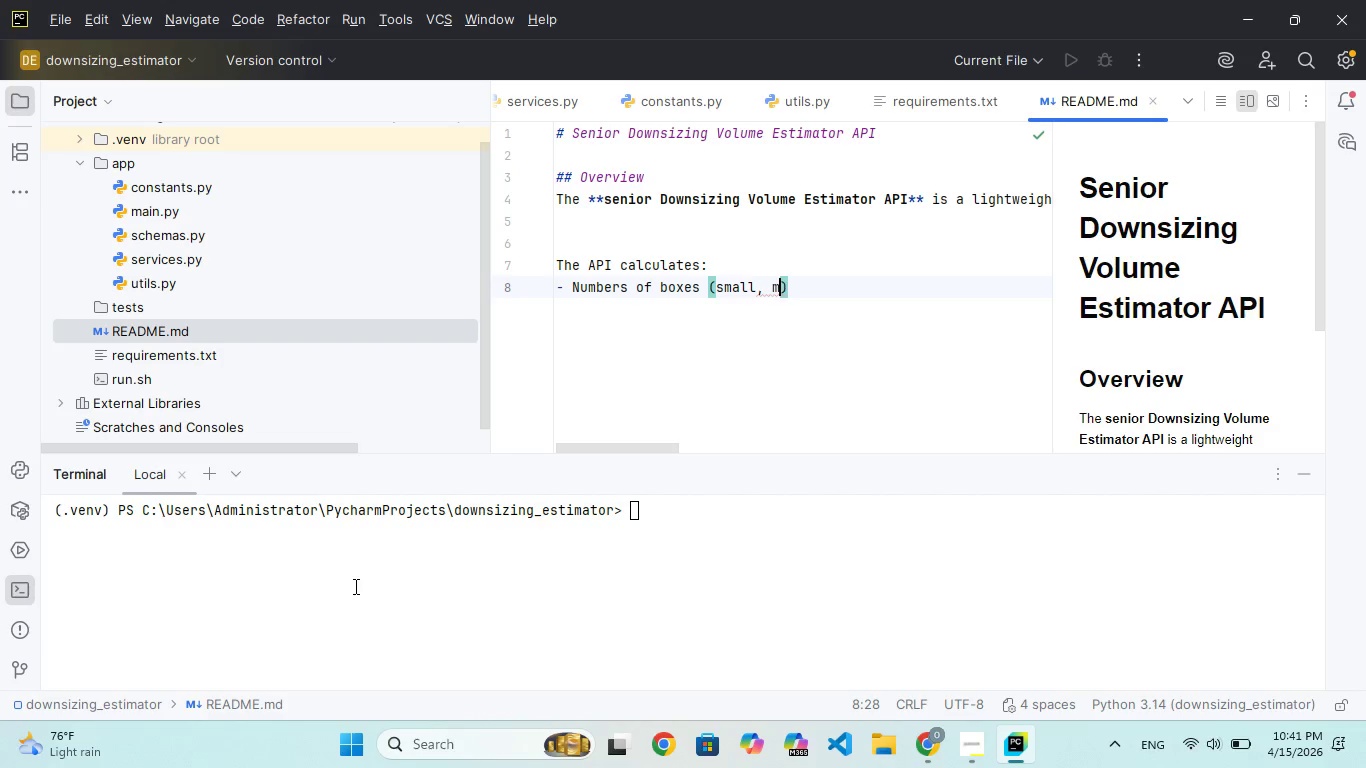 
hold_key(key=U, duration=0.34)
 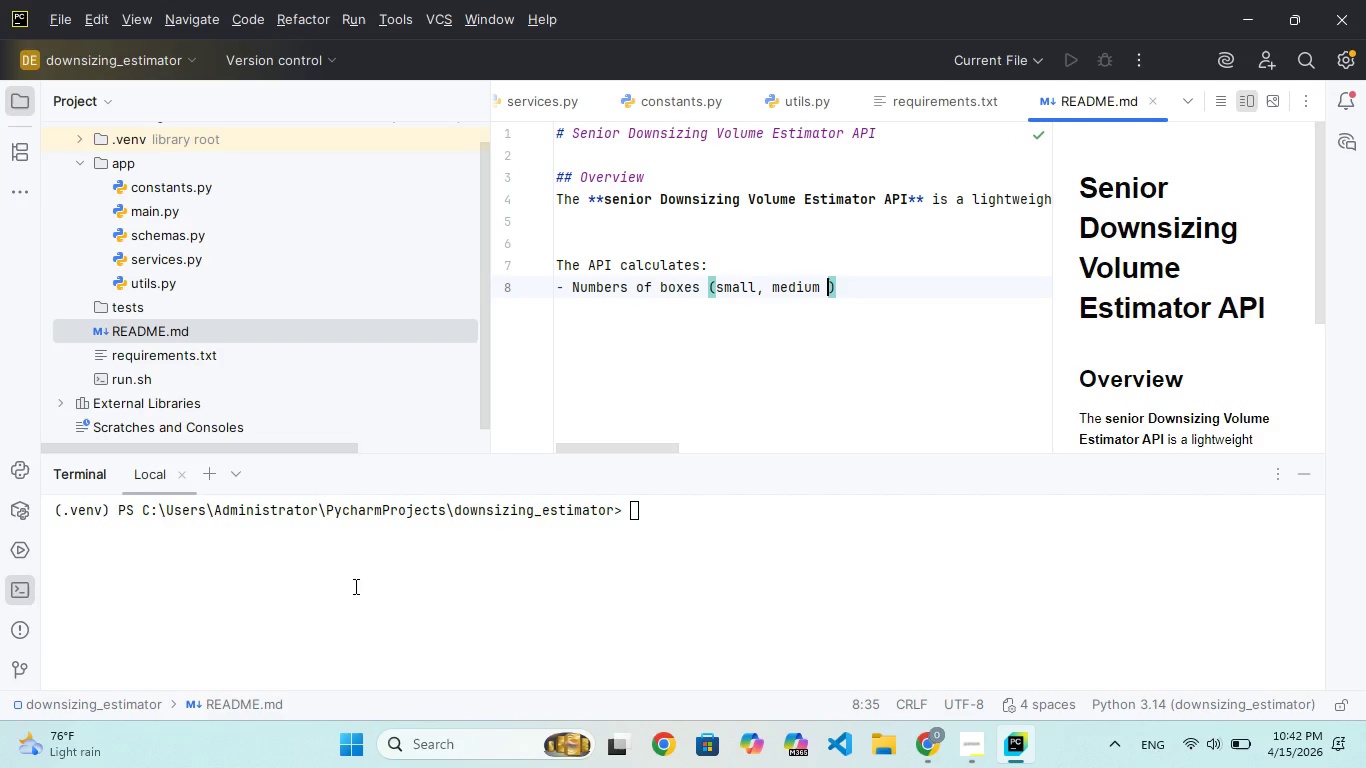 
key(Backspace)
type(, lare)
 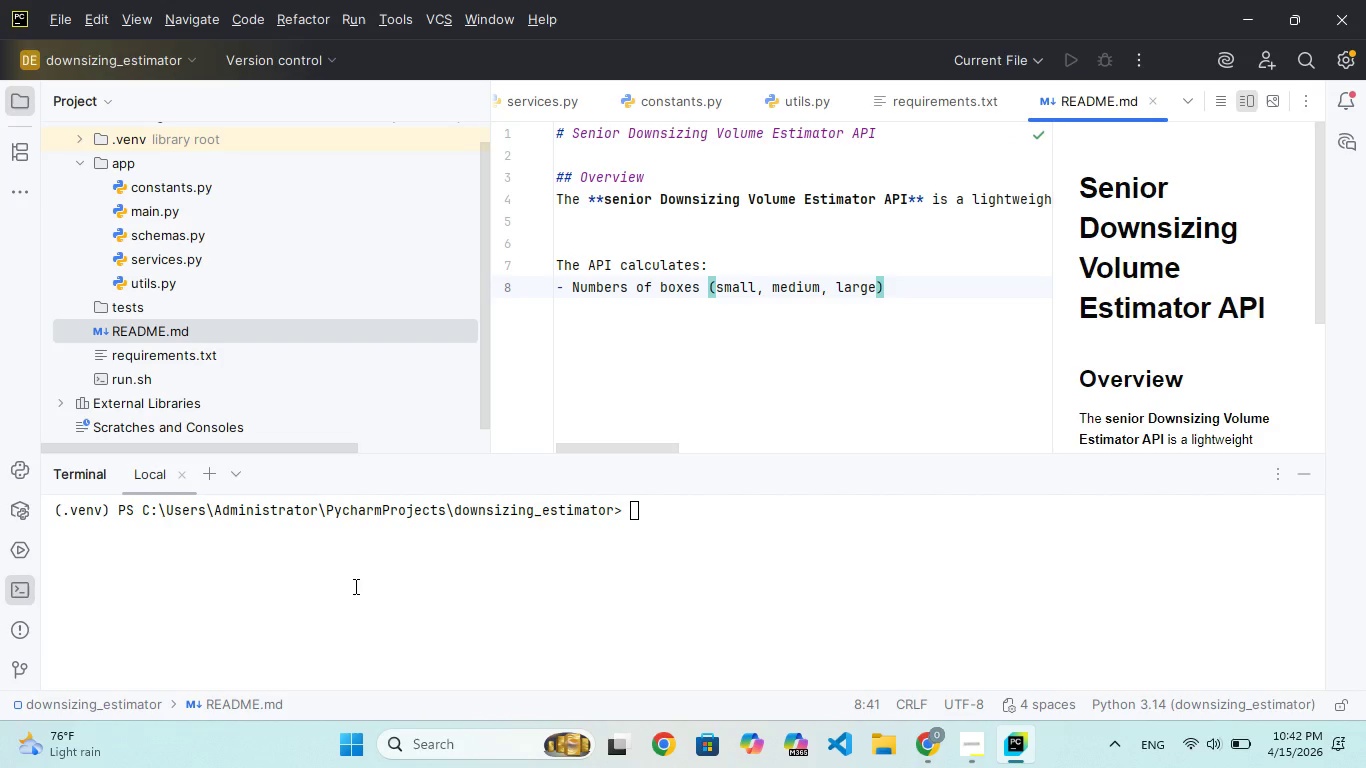 
hold_key(key=G, duration=0.38)
 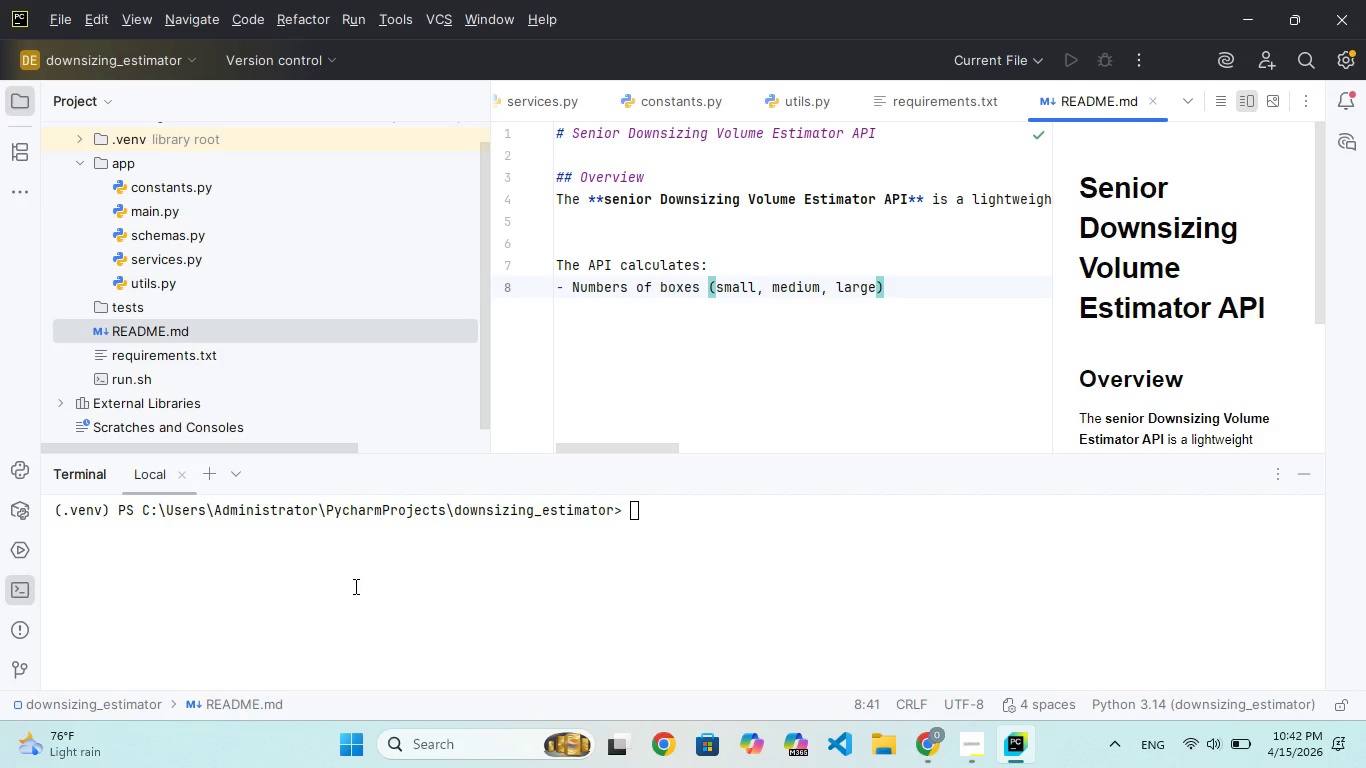 
key(ArrowRight)
 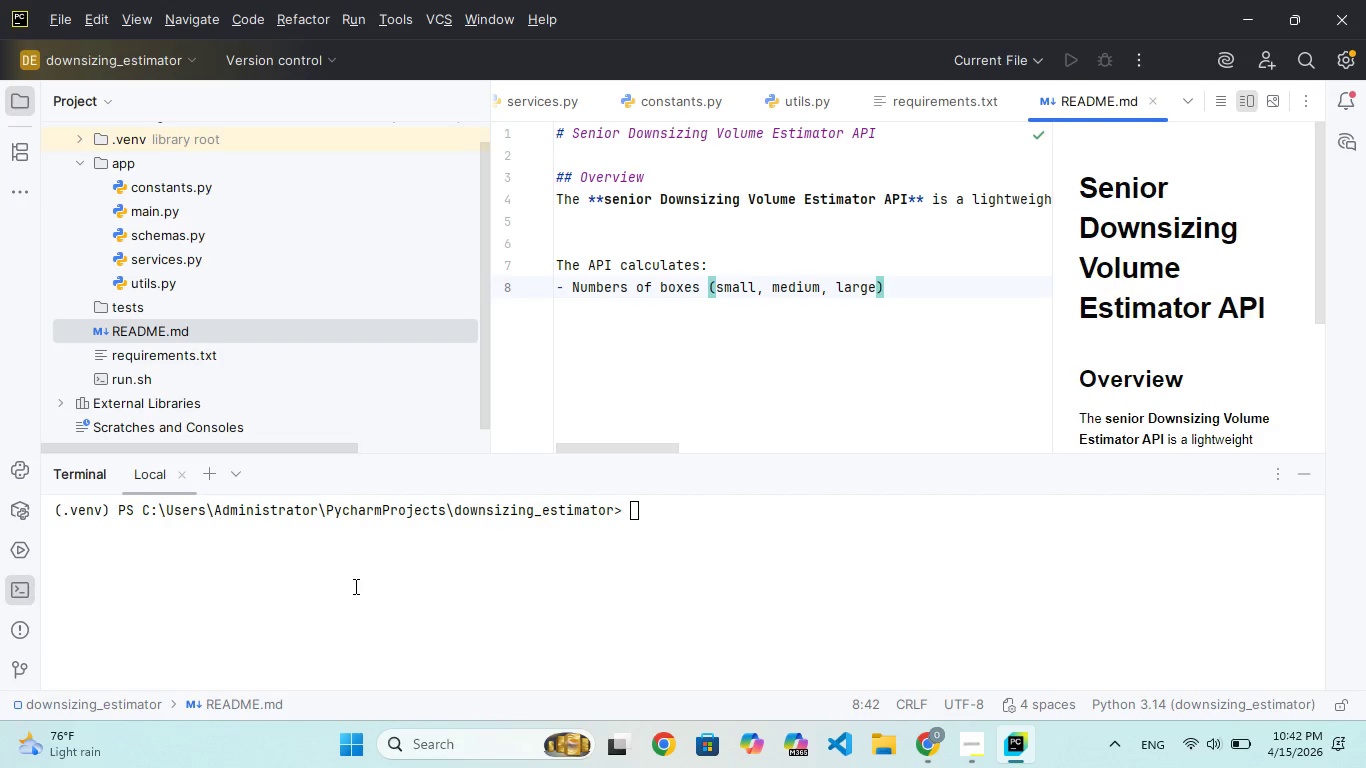 
key(Enter)
 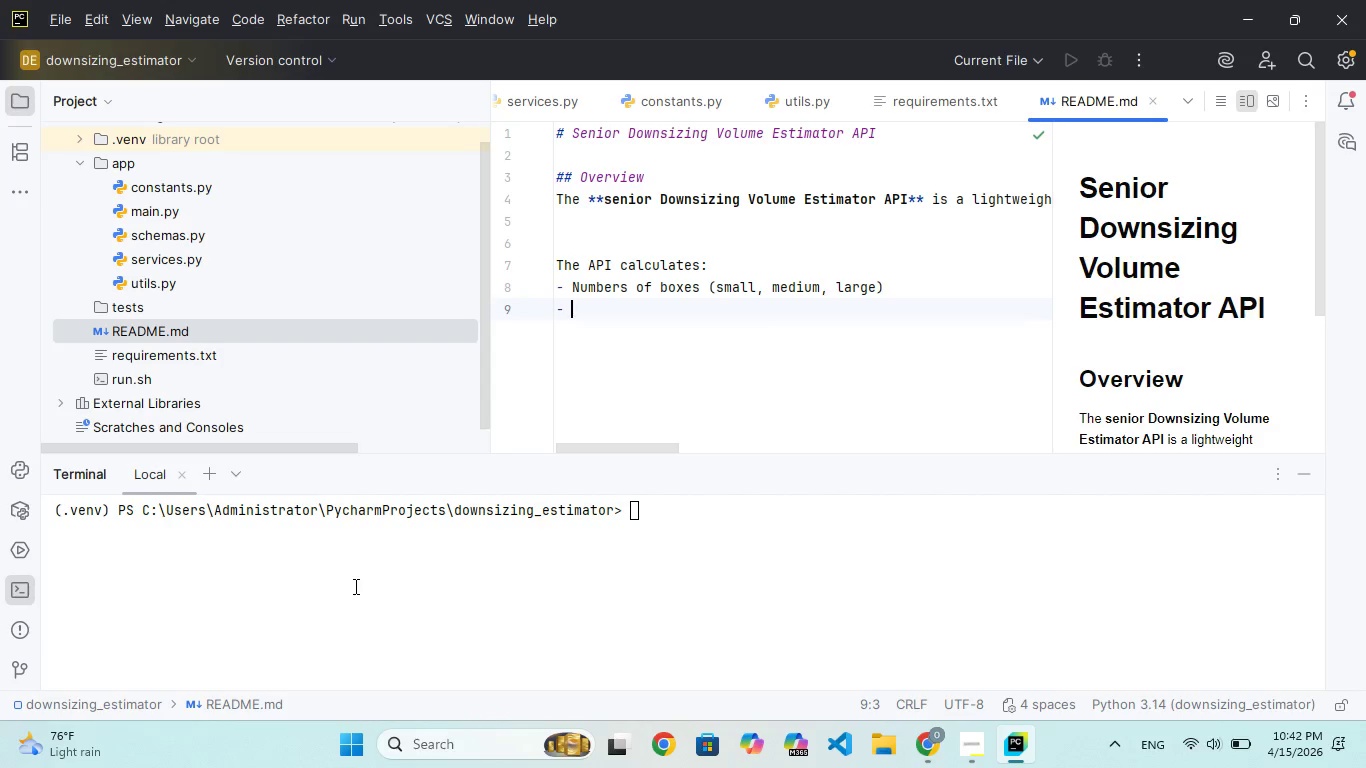 
hold_key(key=ShiftLeft, duration=0.31)
 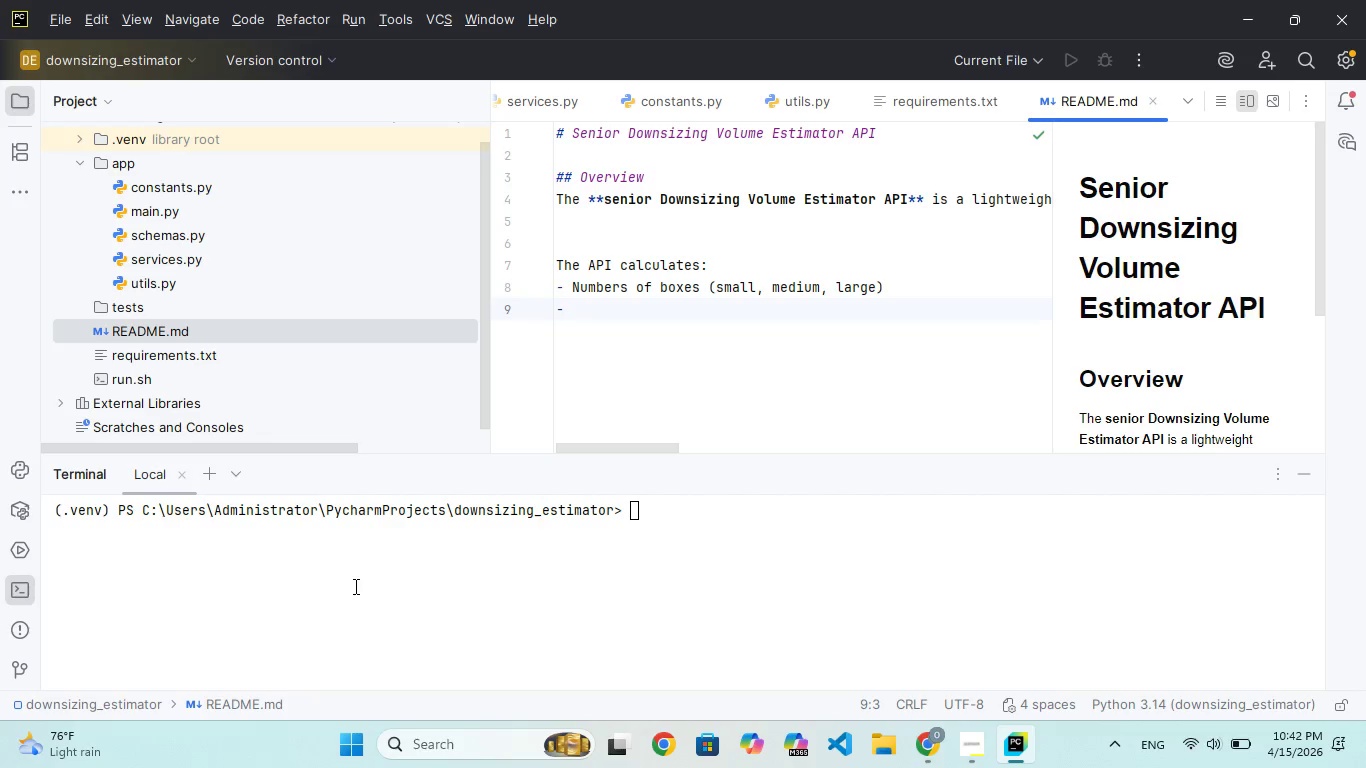 
type(Required truck space )
 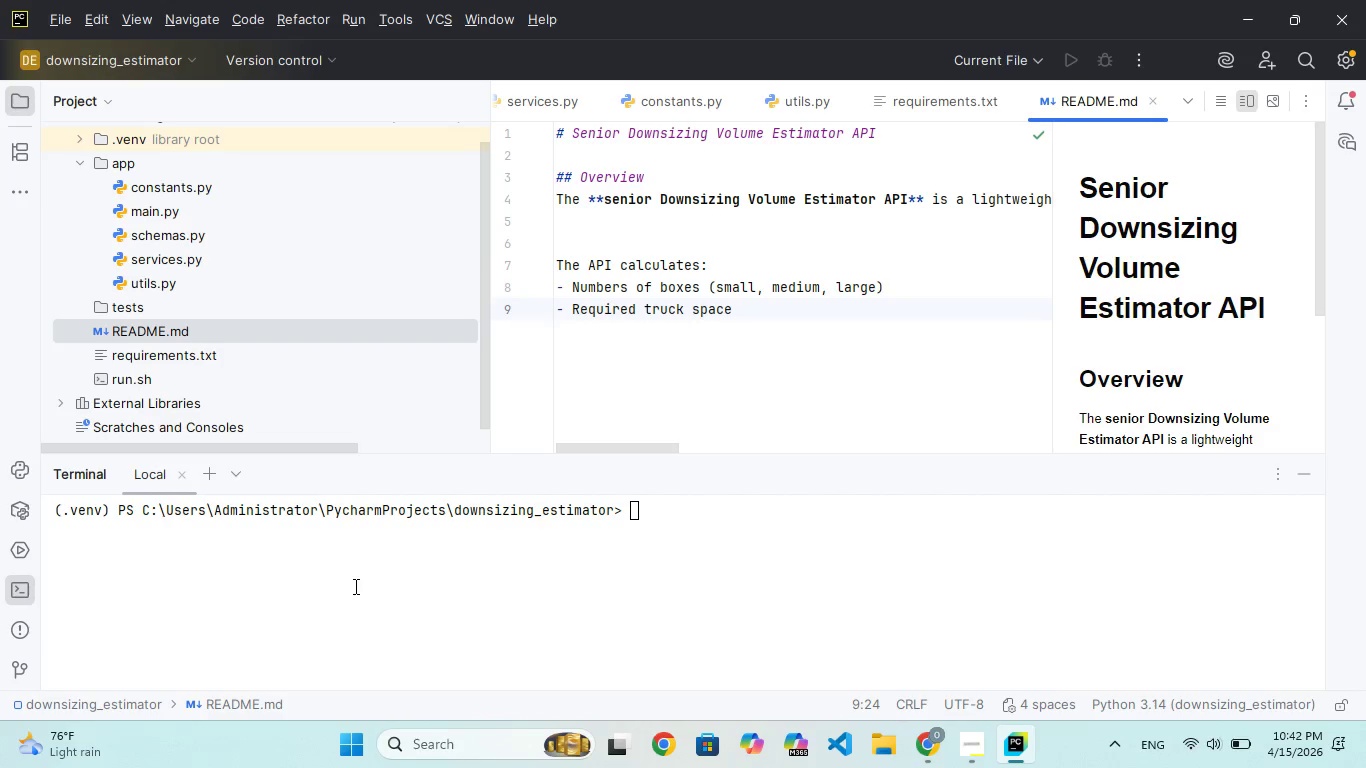 
type((liner feet)
 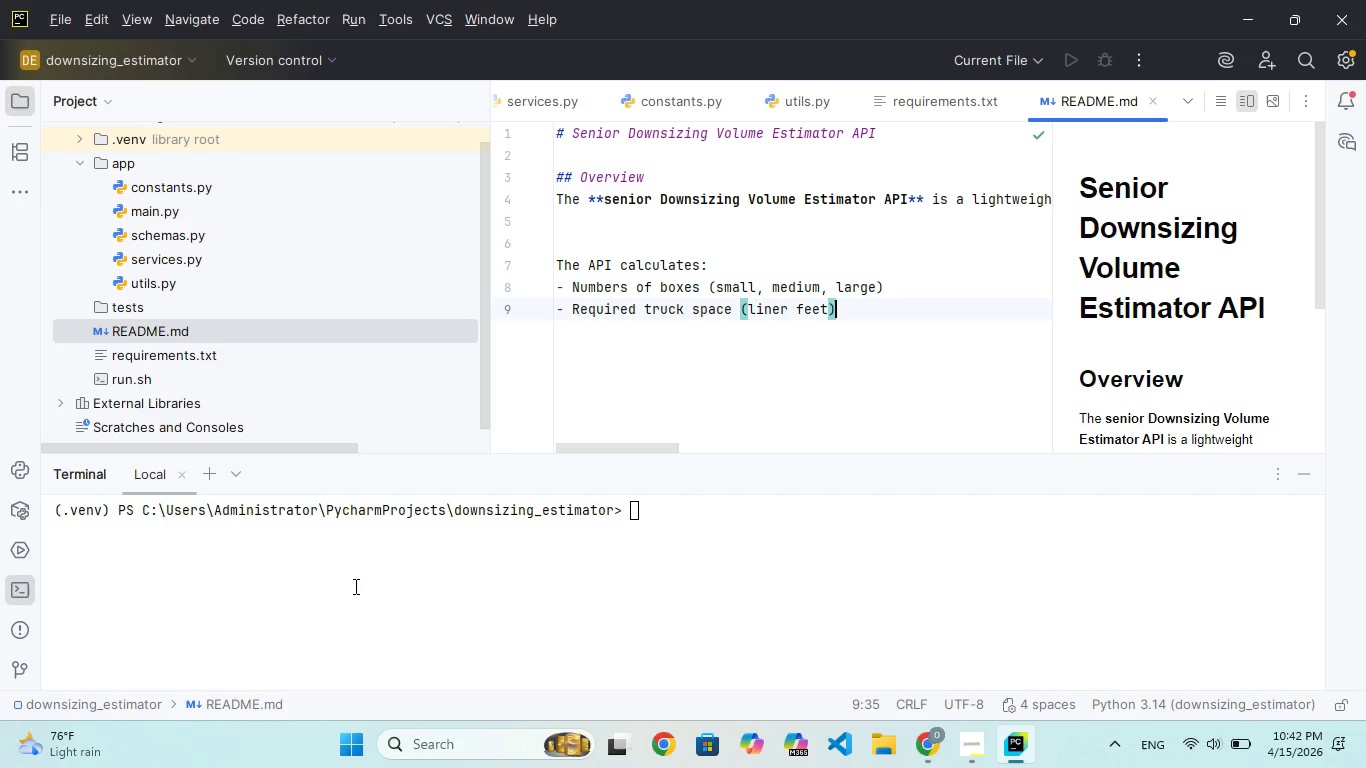 
key(ArrowRight)
 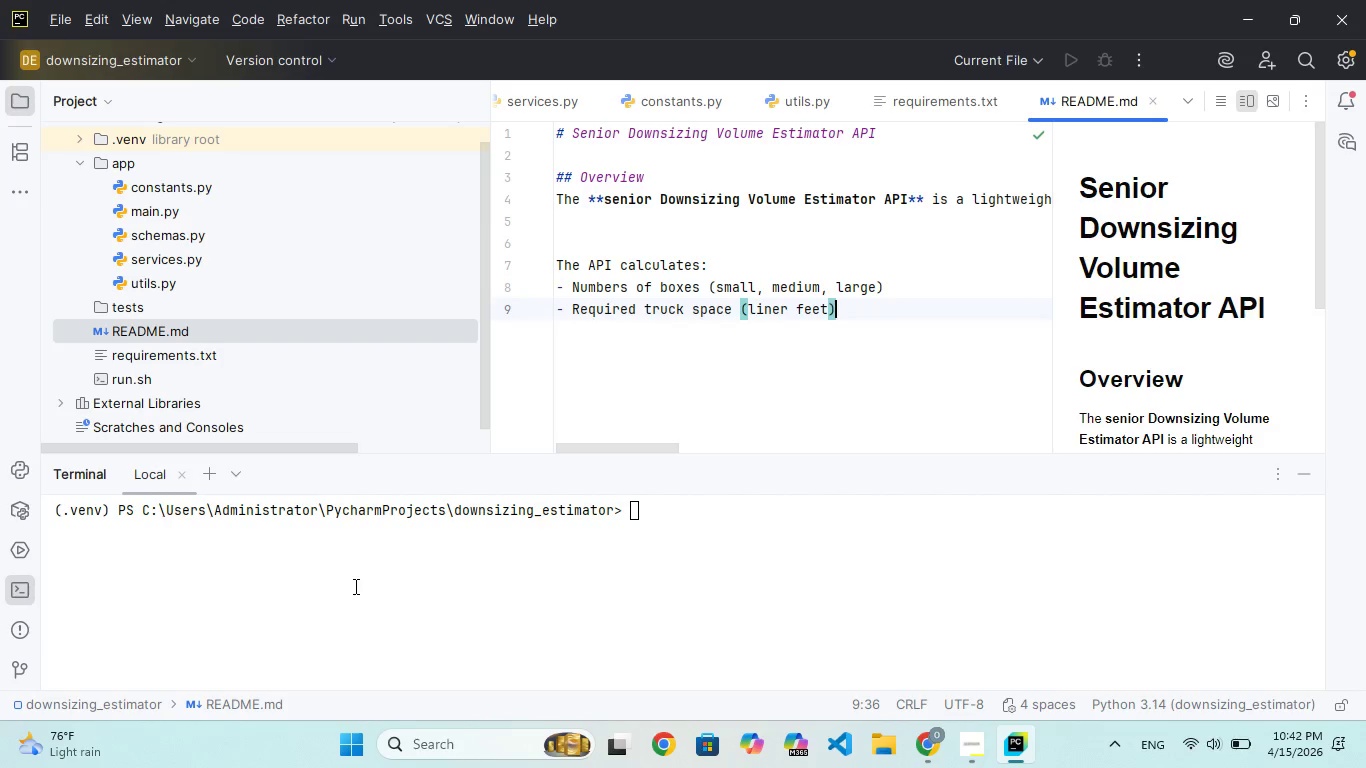 
key(Enter)
 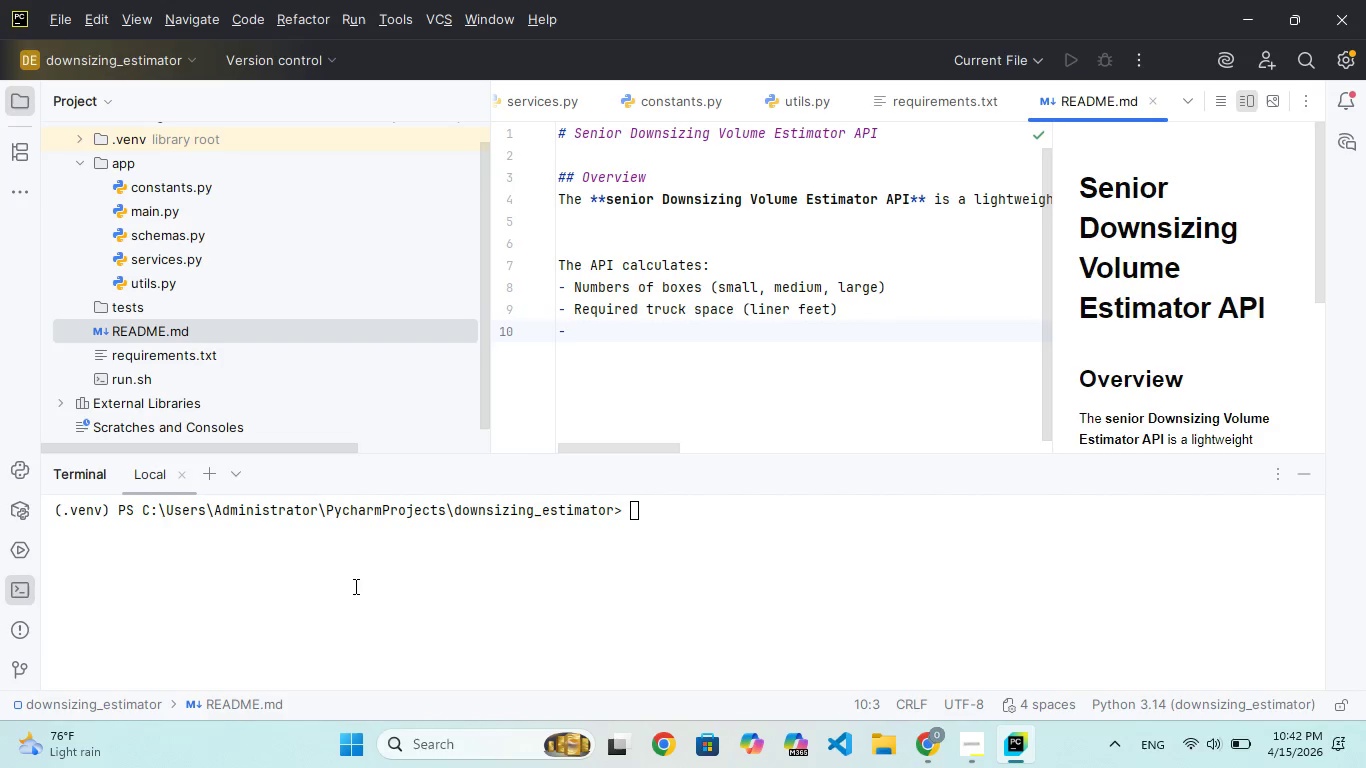 
type(Packing paper rolle)
key(Backspace)
type(s for fragile)
 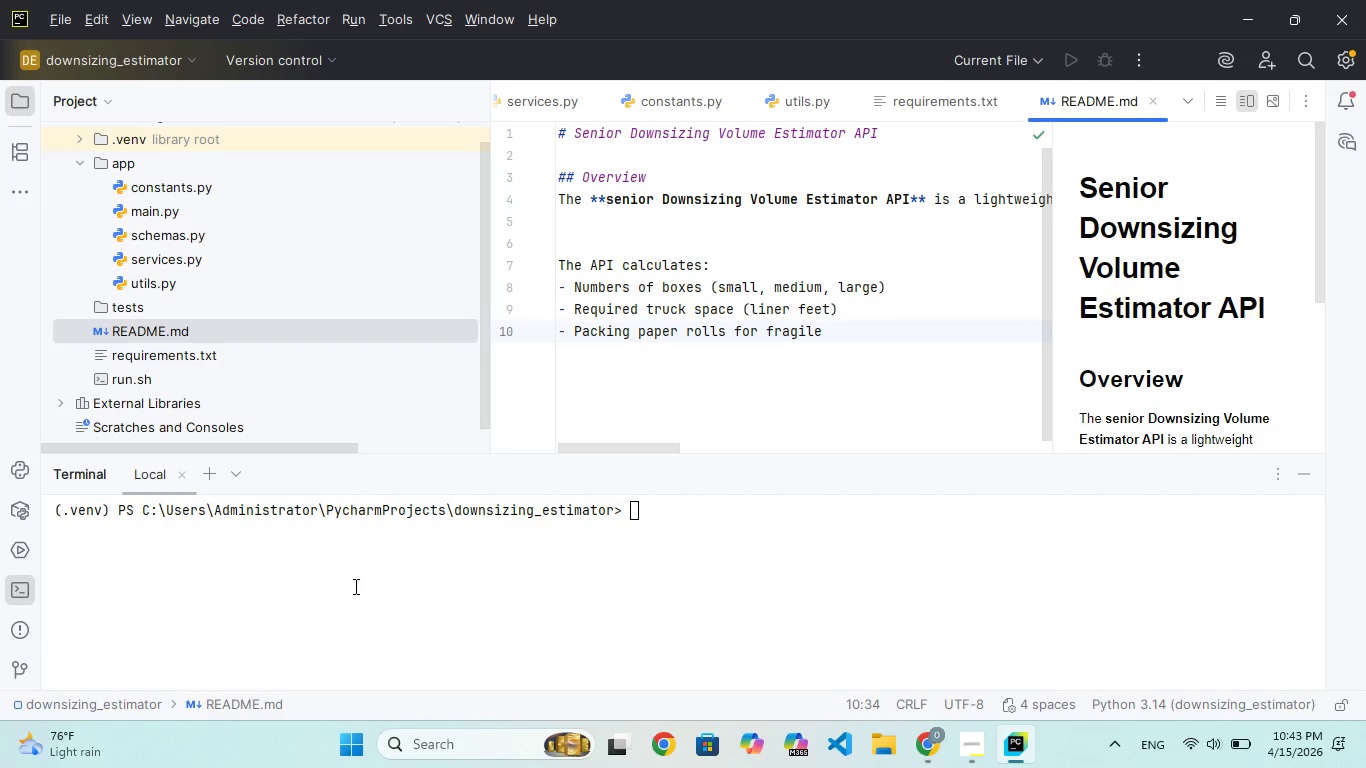 
type(ites)
 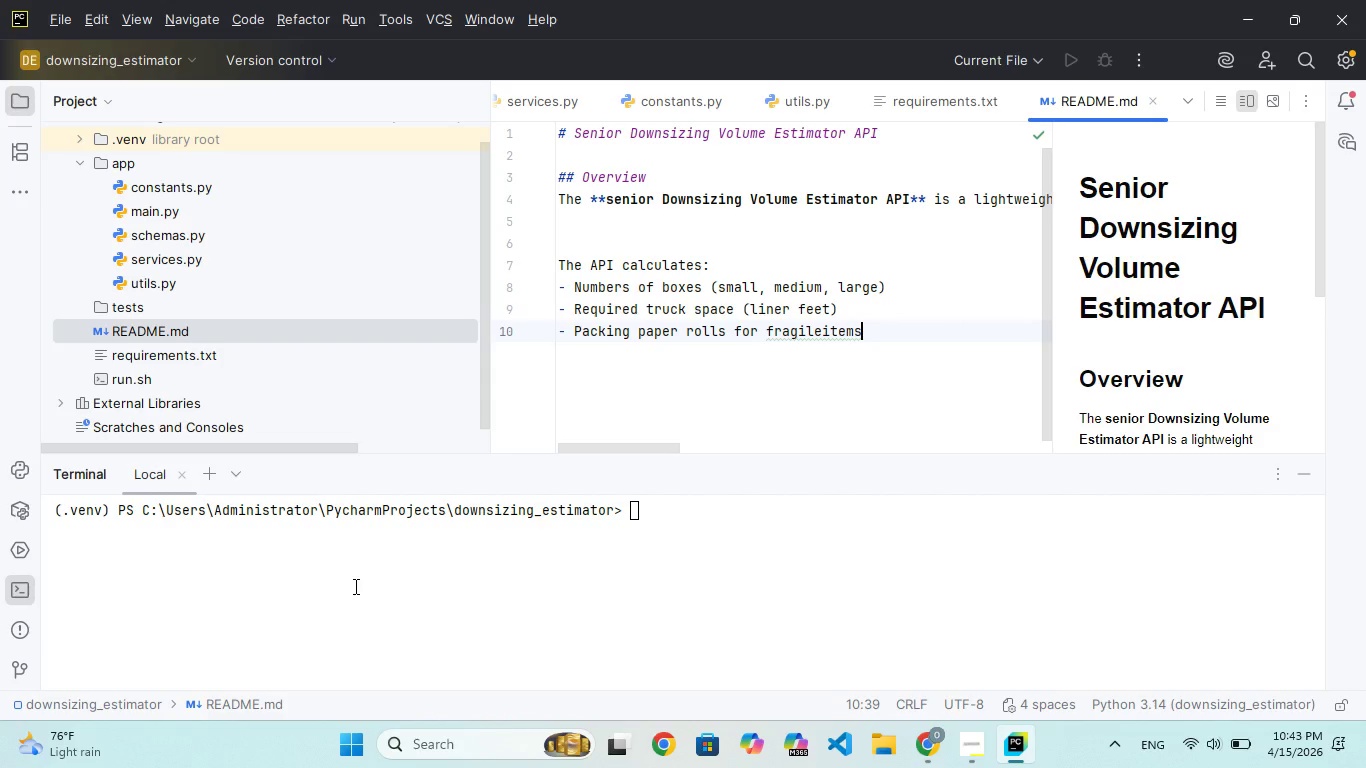 
hold_key(key=M, duration=0.34)
 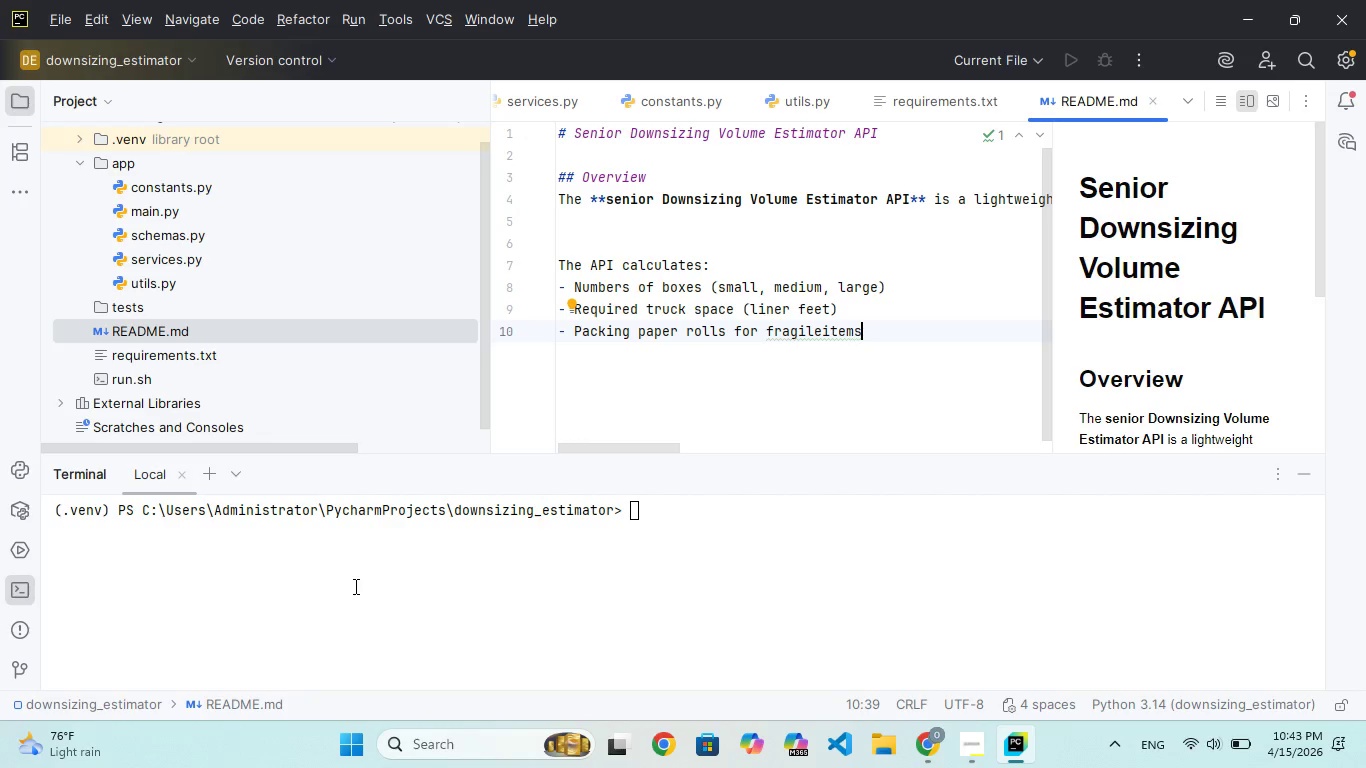 
hold_key(key=ArrowLeft, duration=0.62)
 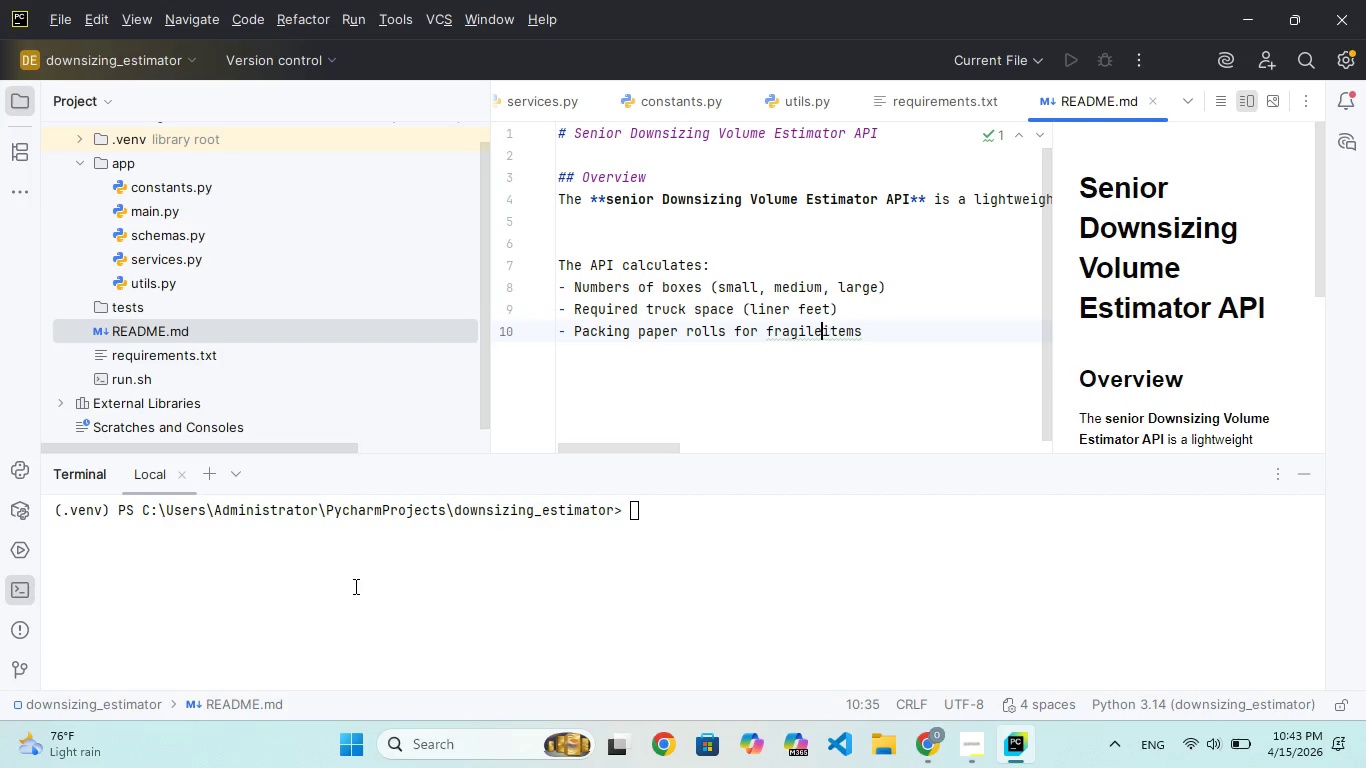 
key(ArrowLeft)
 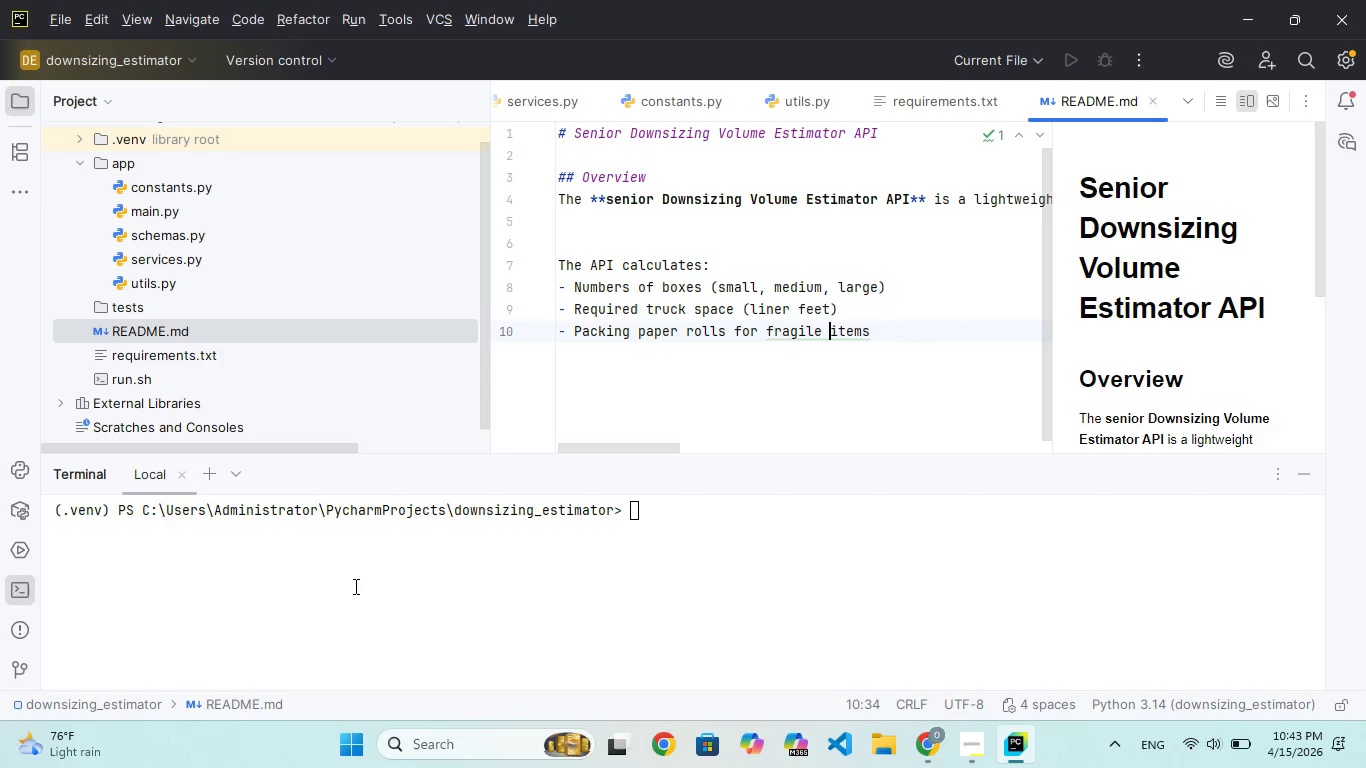 
key(Space)
 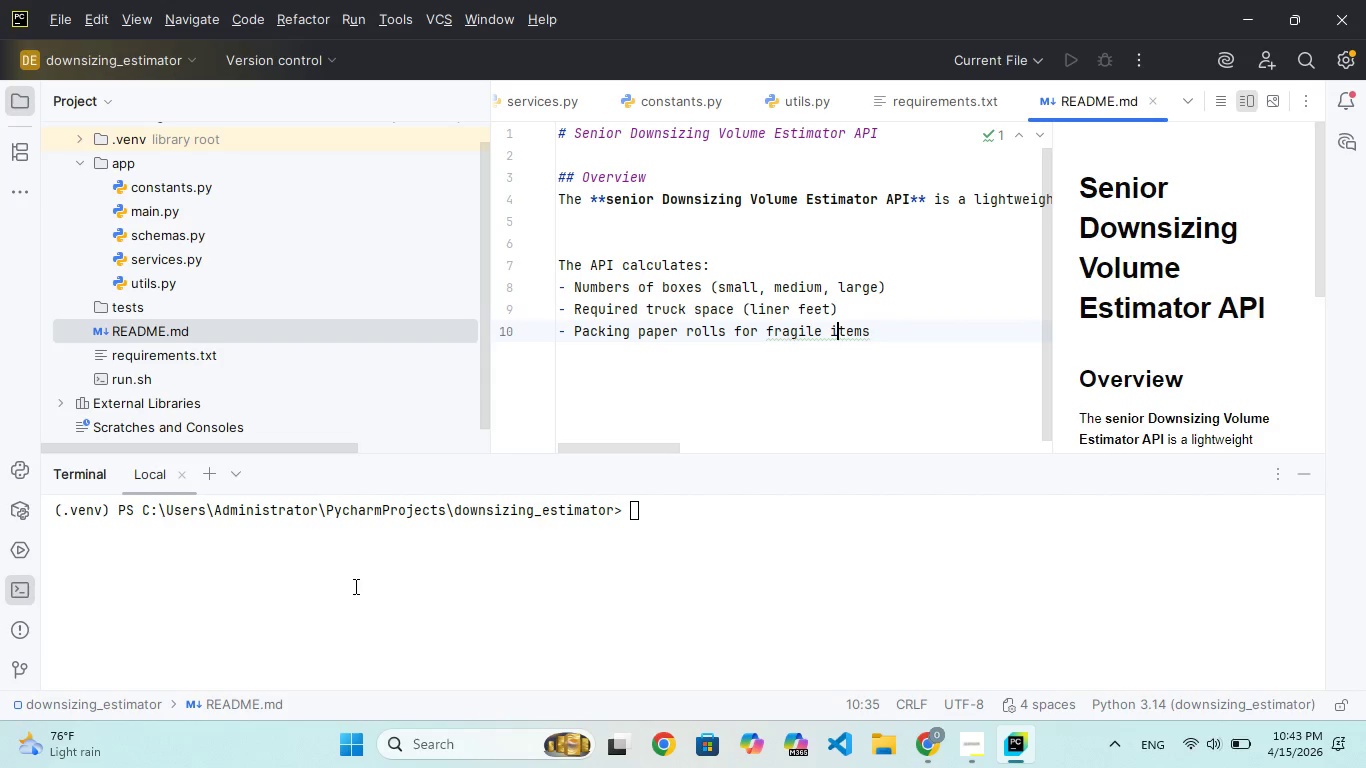 
key(ArrowRight)
 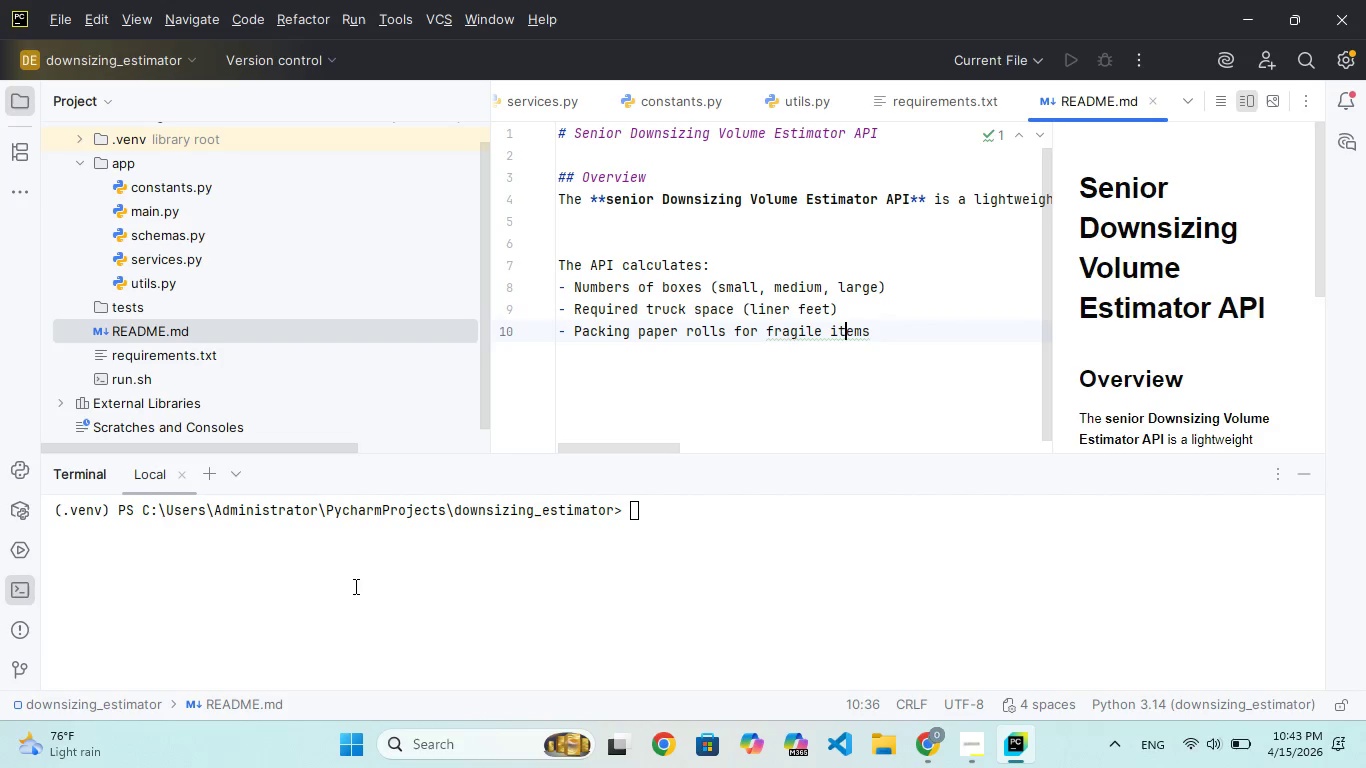 
key(ArrowRight)
 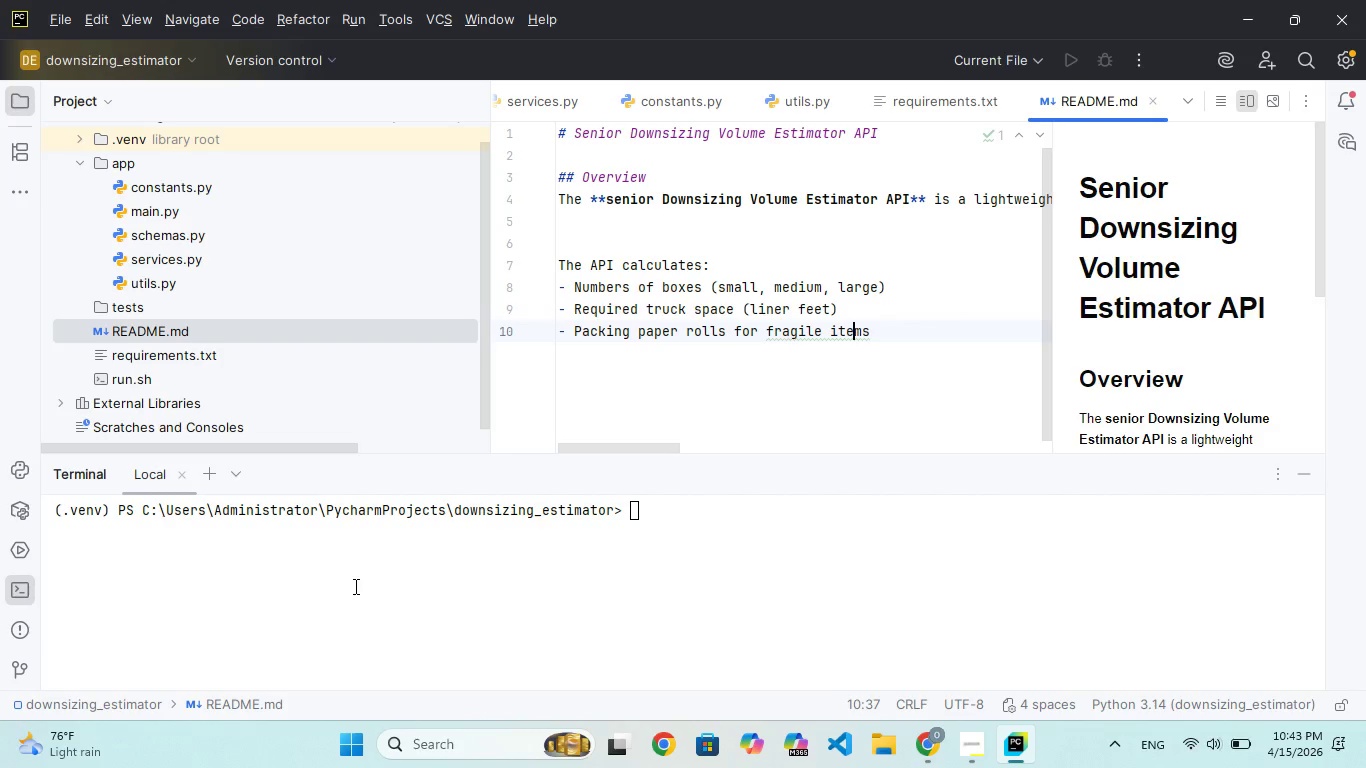 
key(ArrowRight)
 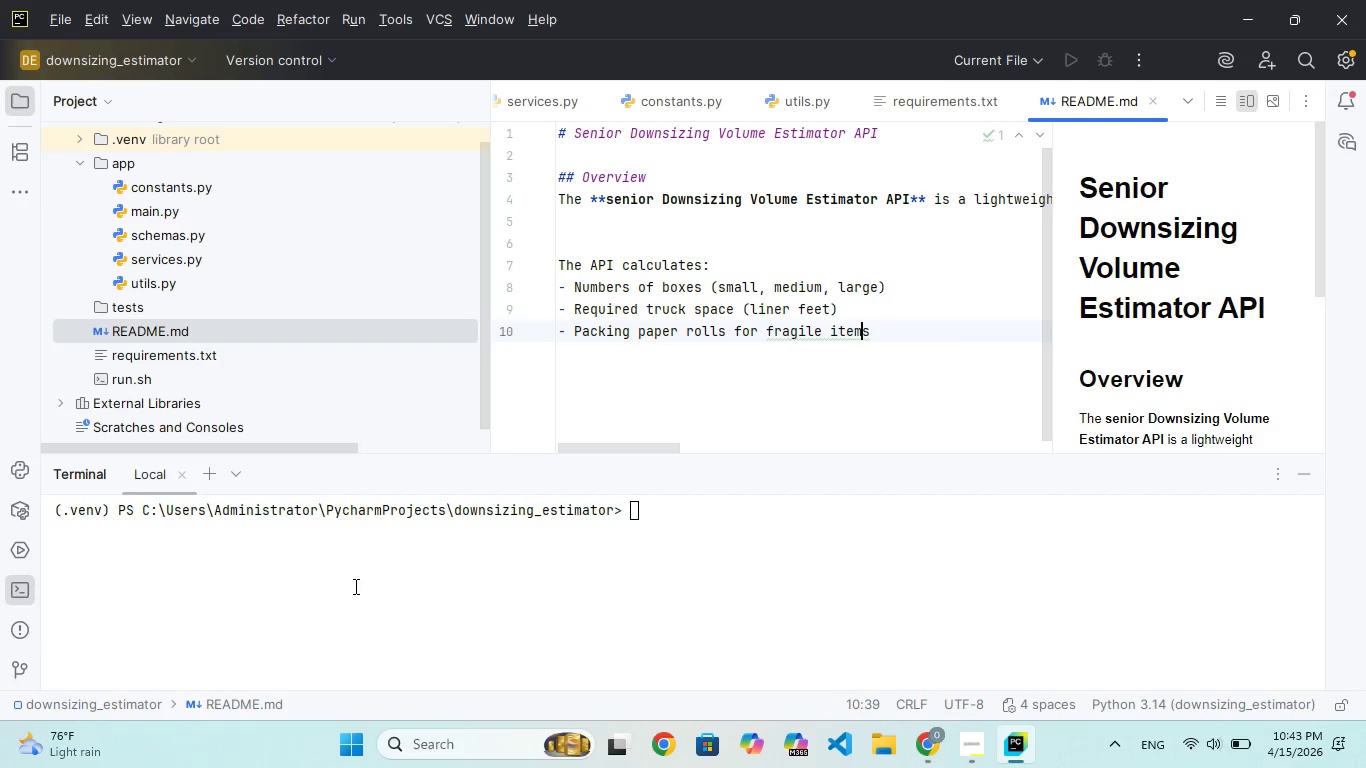 
key(ArrowRight)
 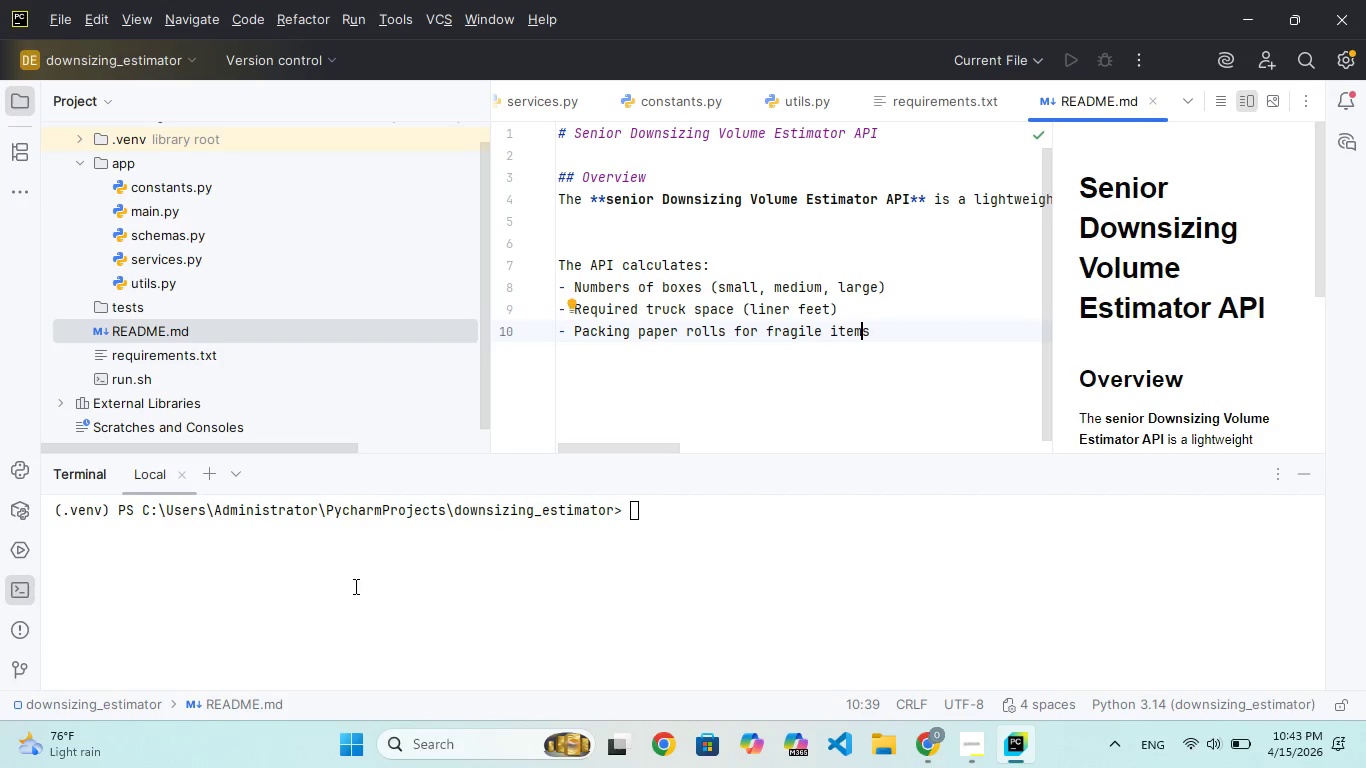 
key(ArrowRight)
 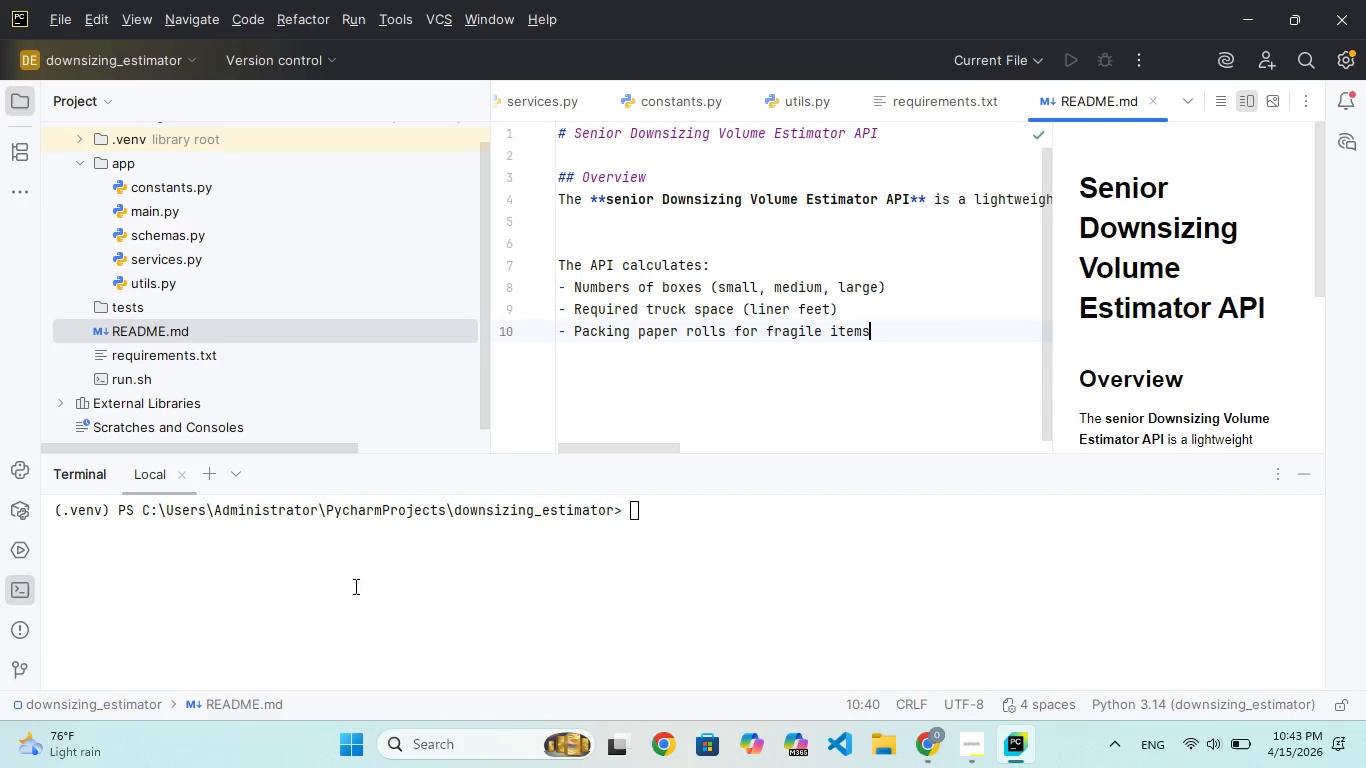 
key(Enter)
 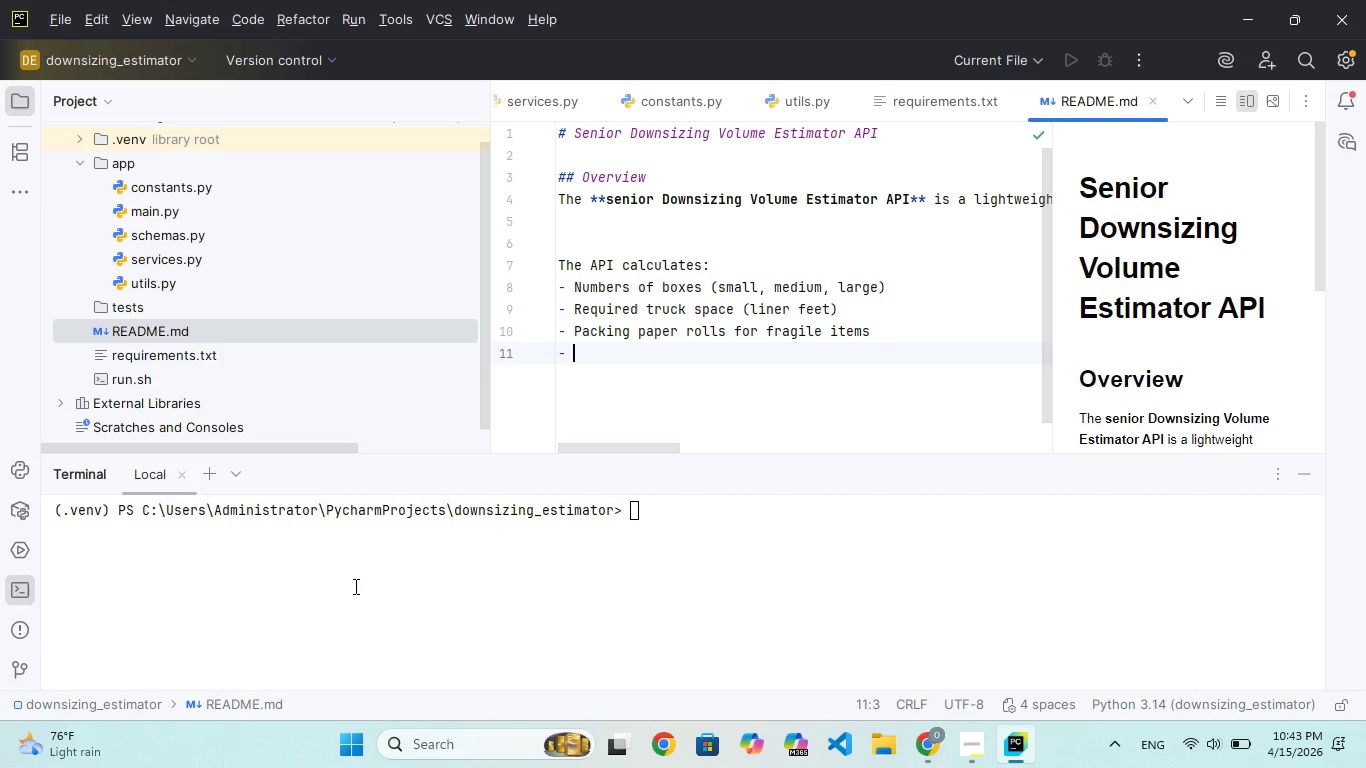 
wait(5.05)
 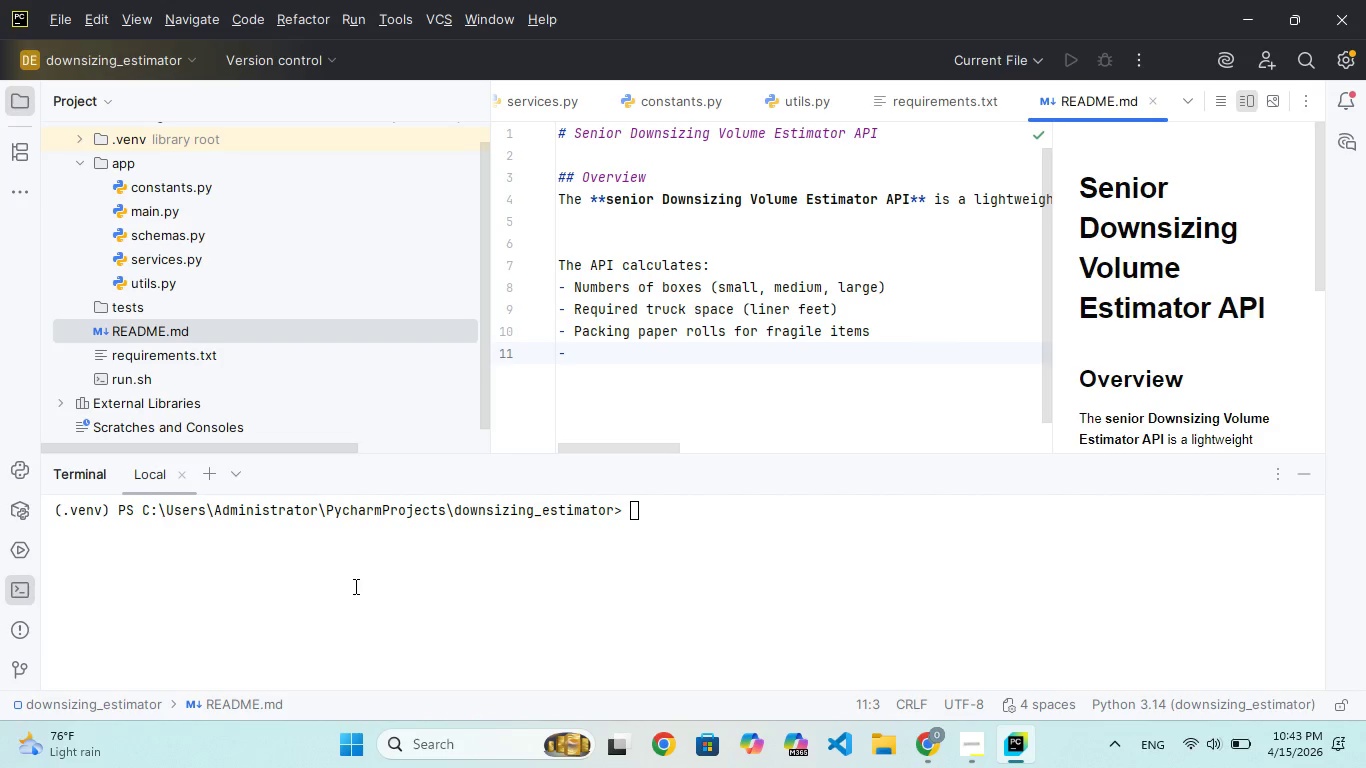 
key(Backspace)
 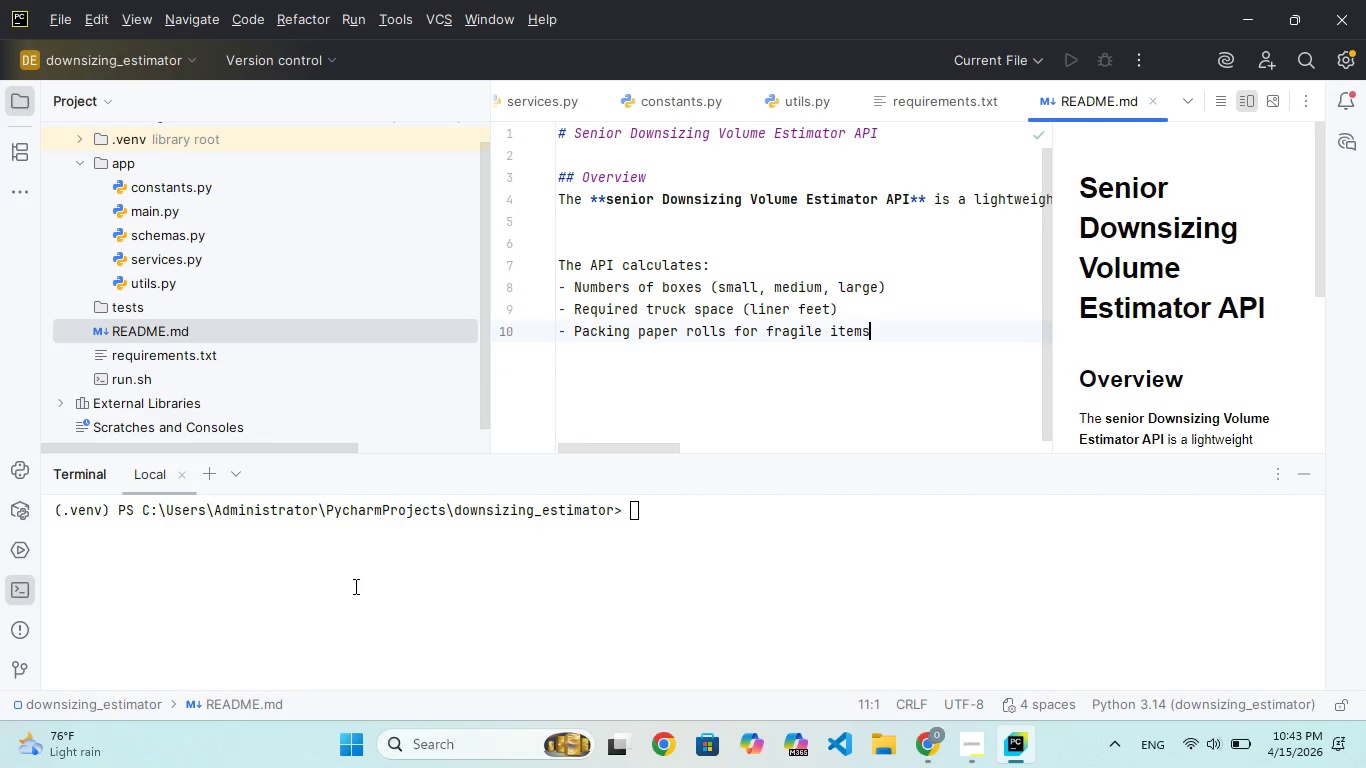 
key(Backspace)
 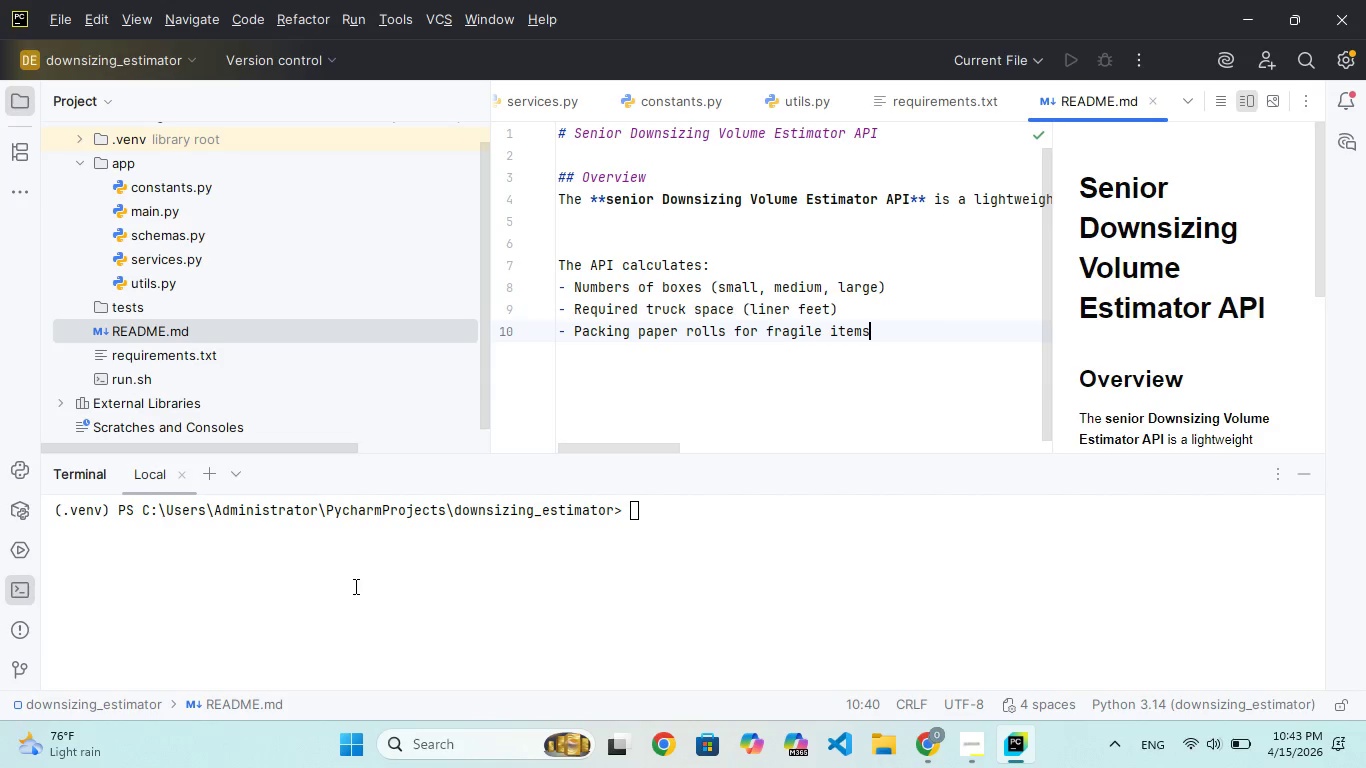 
key(ArrowUp)
 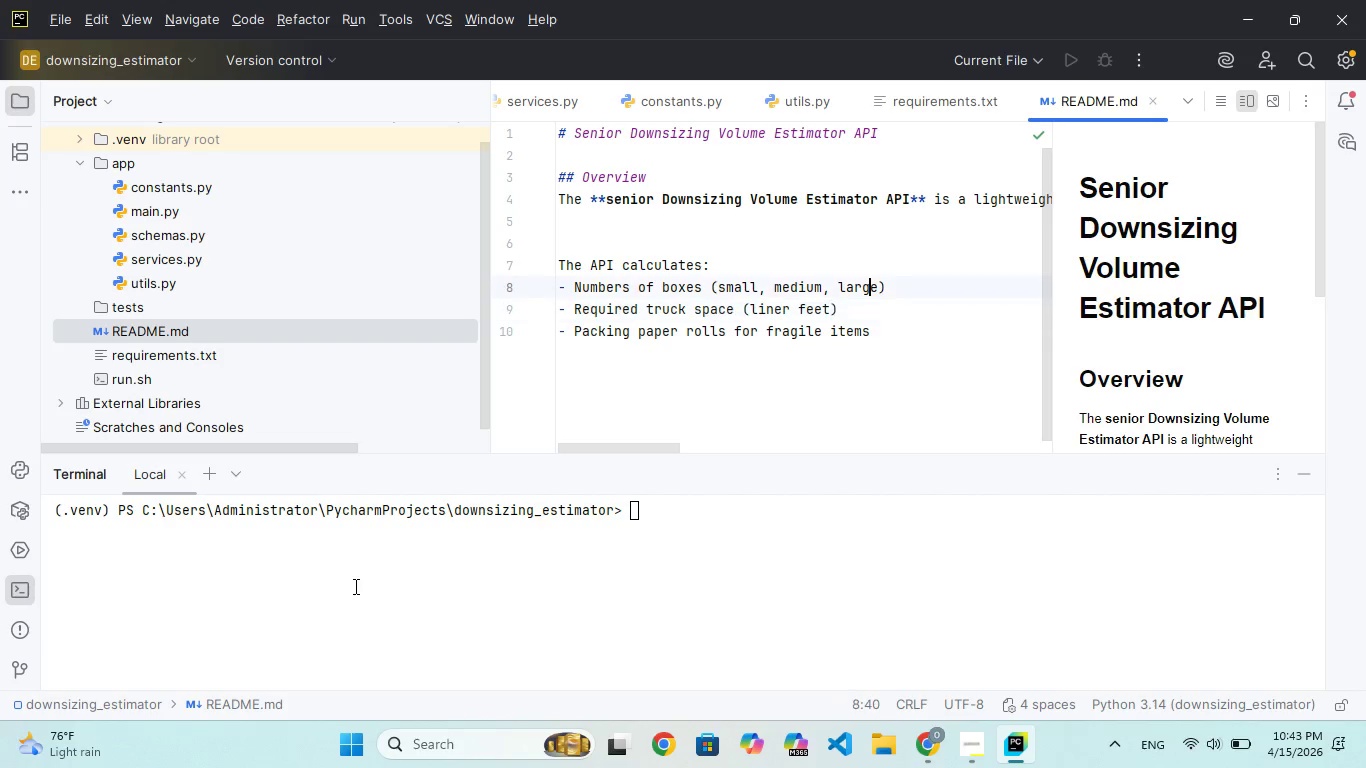 
key(ArrowUp)
 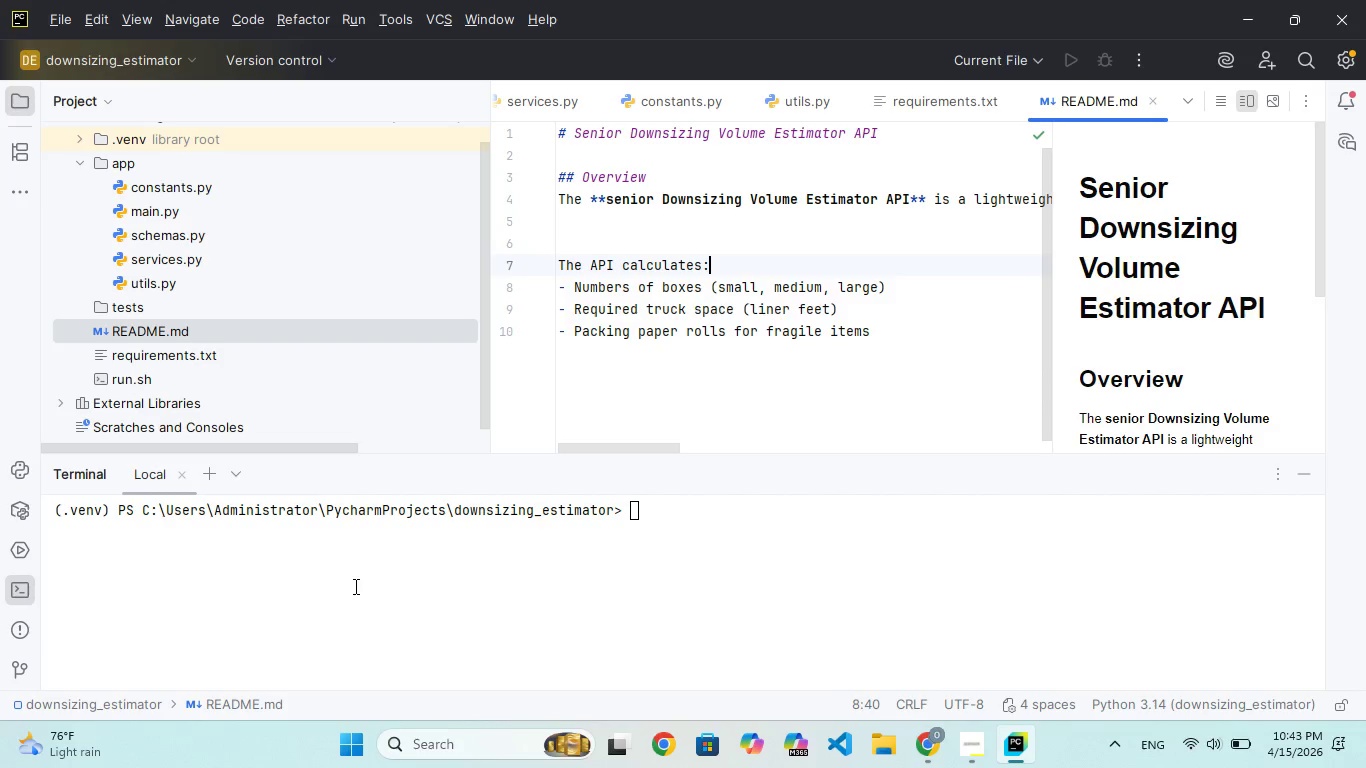 
key(ArrowUp)
 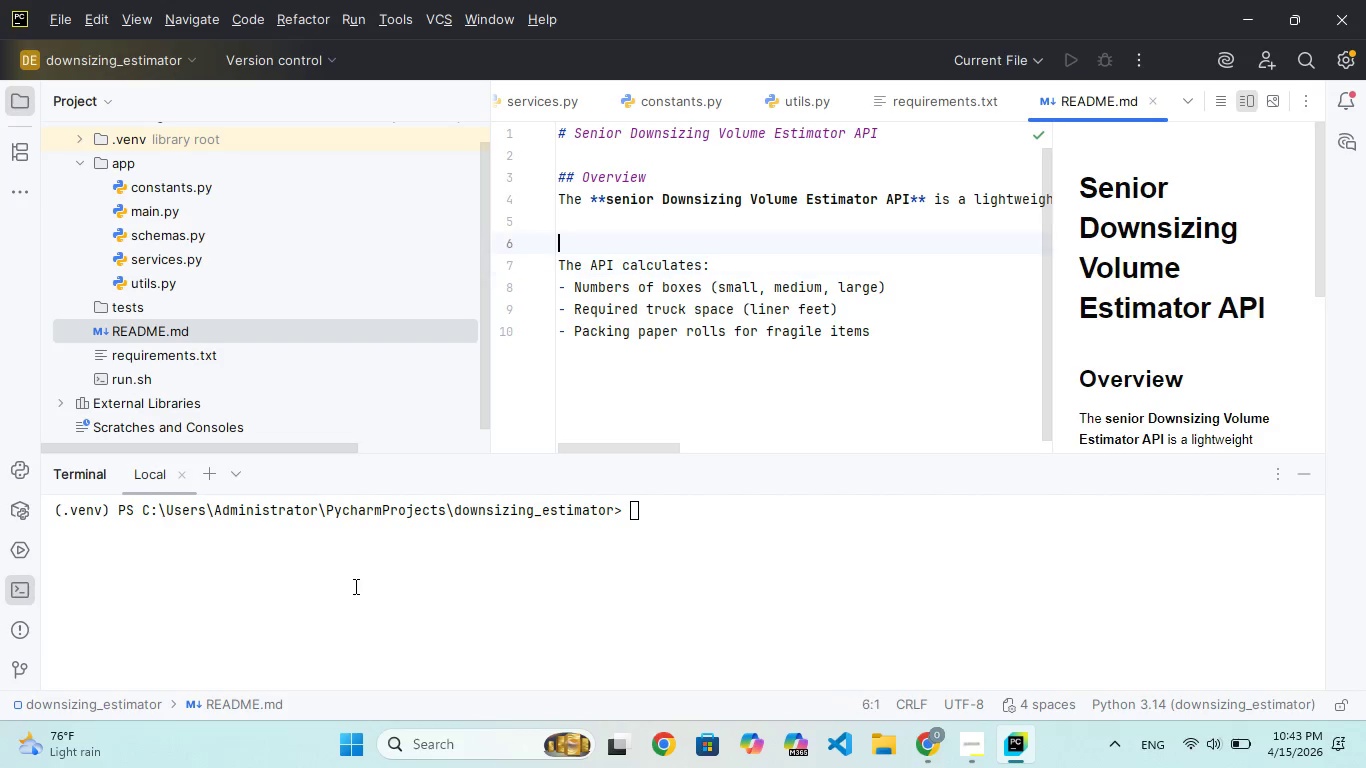 
key(ArrowUp)
 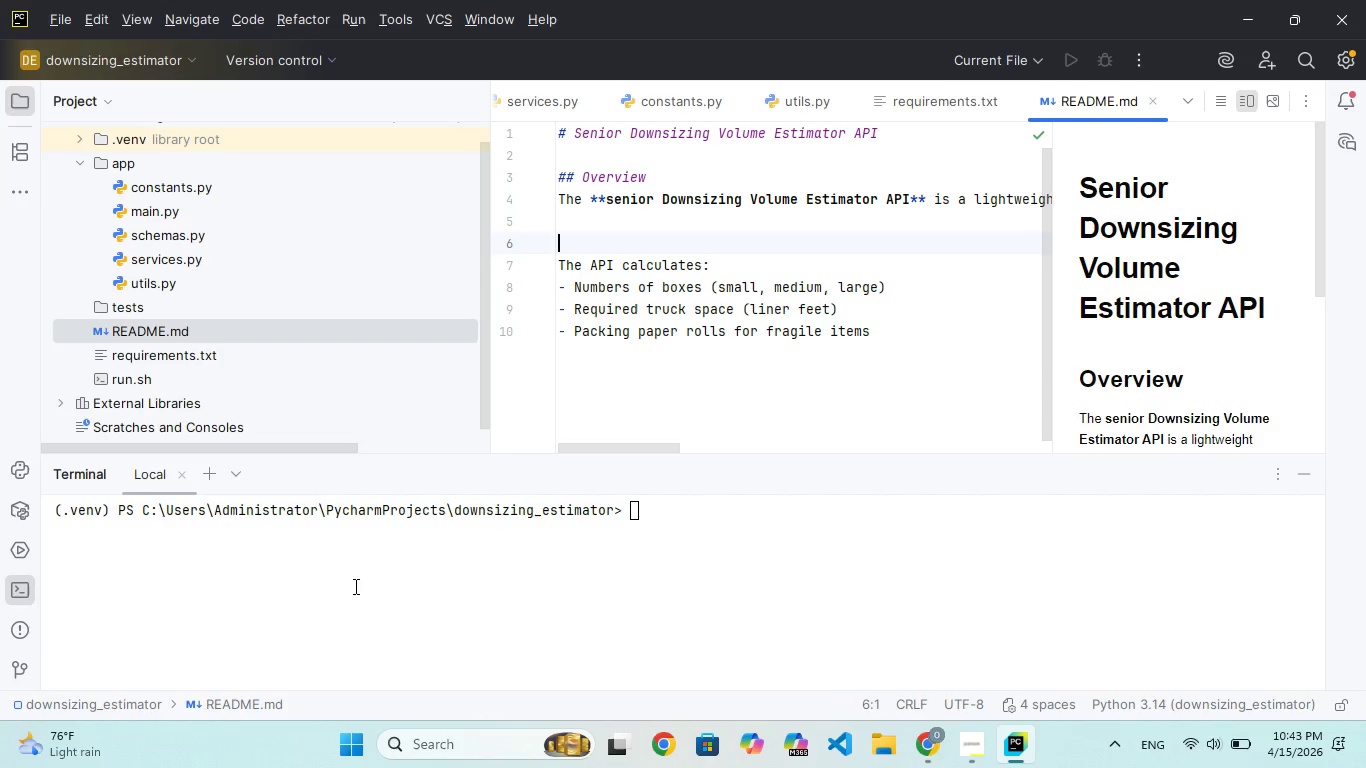 
key(Minus)
 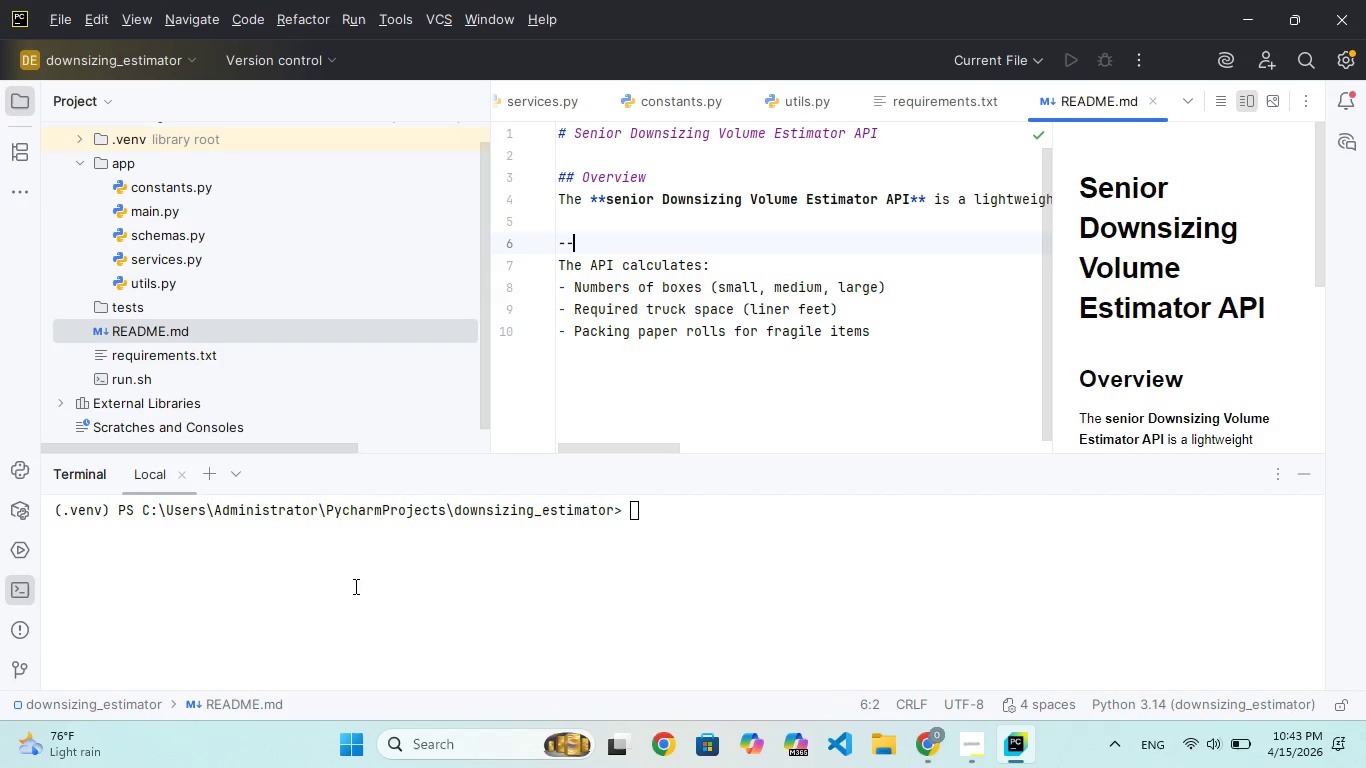 
key(Minus)
 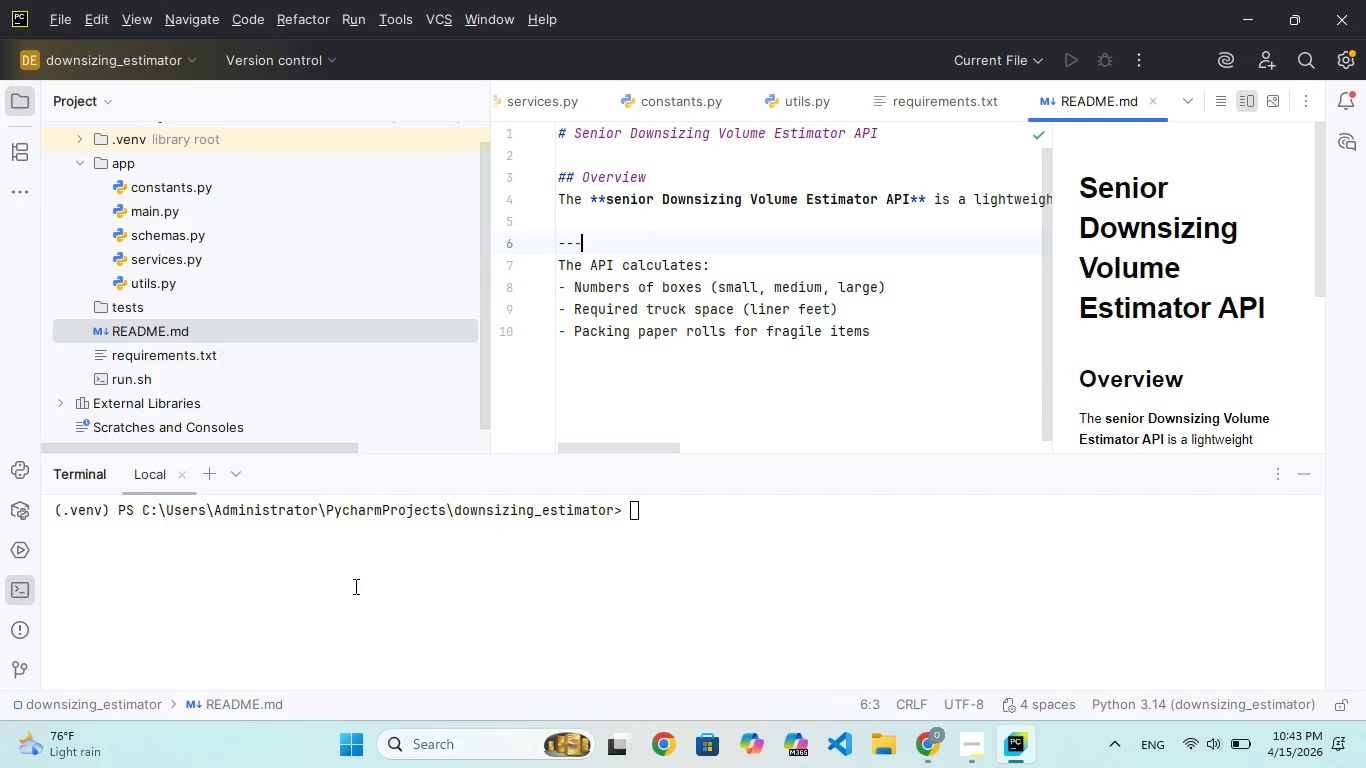 
key(Minus)
 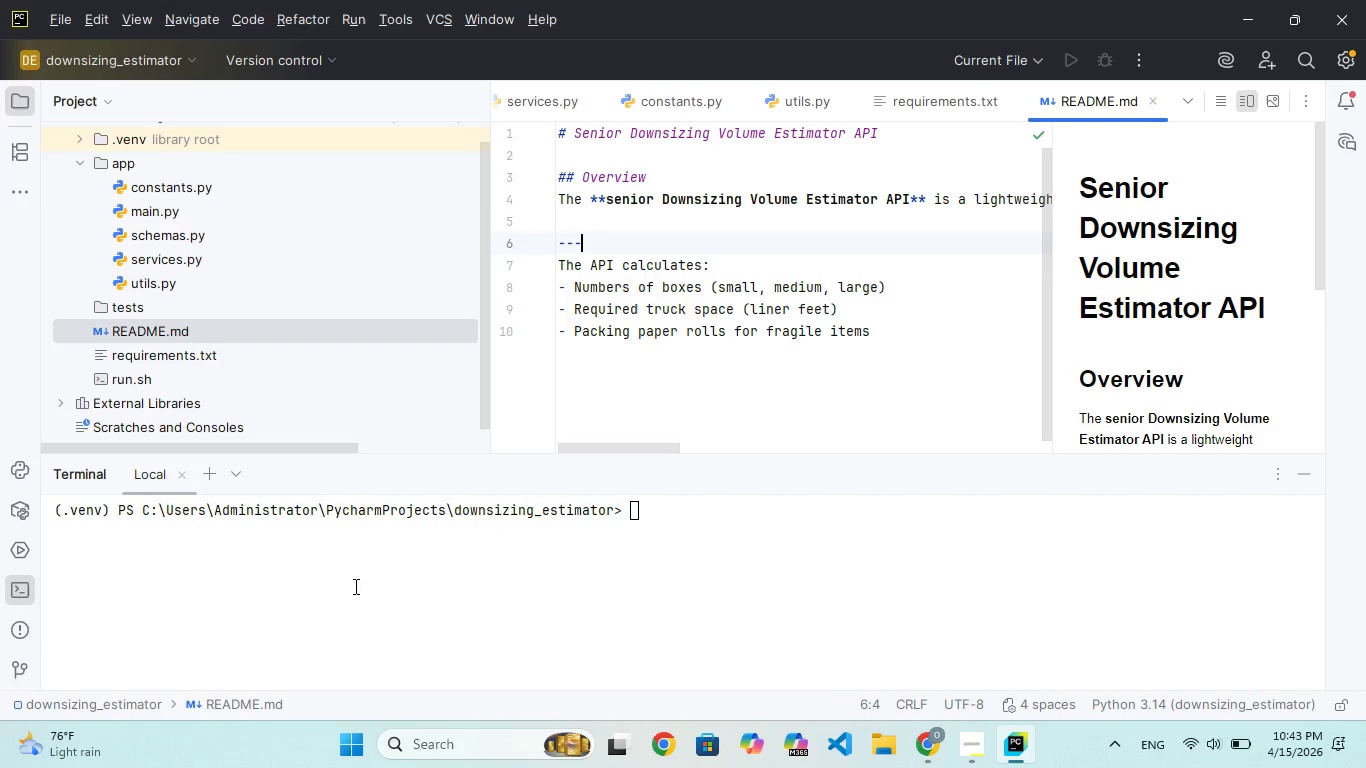 
hold_key(key=ArrowDown, duration=0.67)
 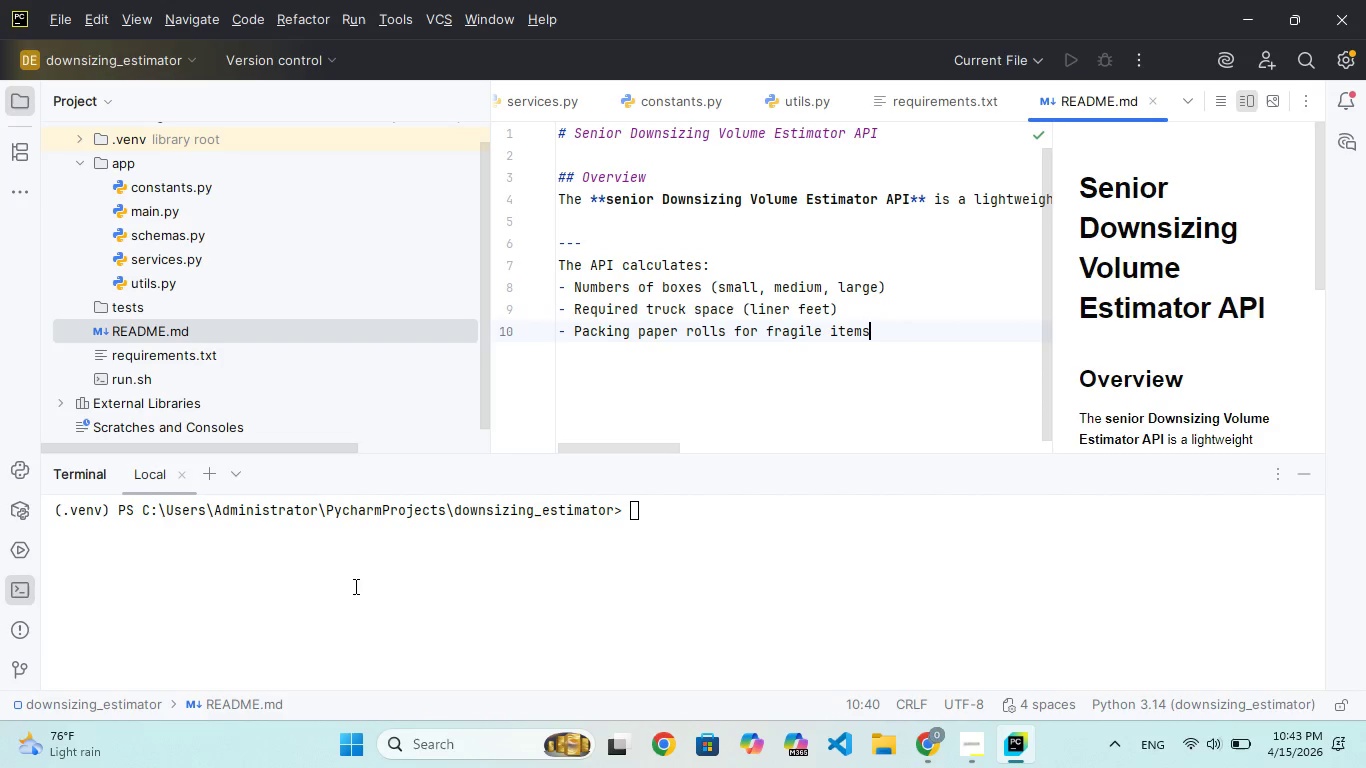 
key(ArrowDown)
 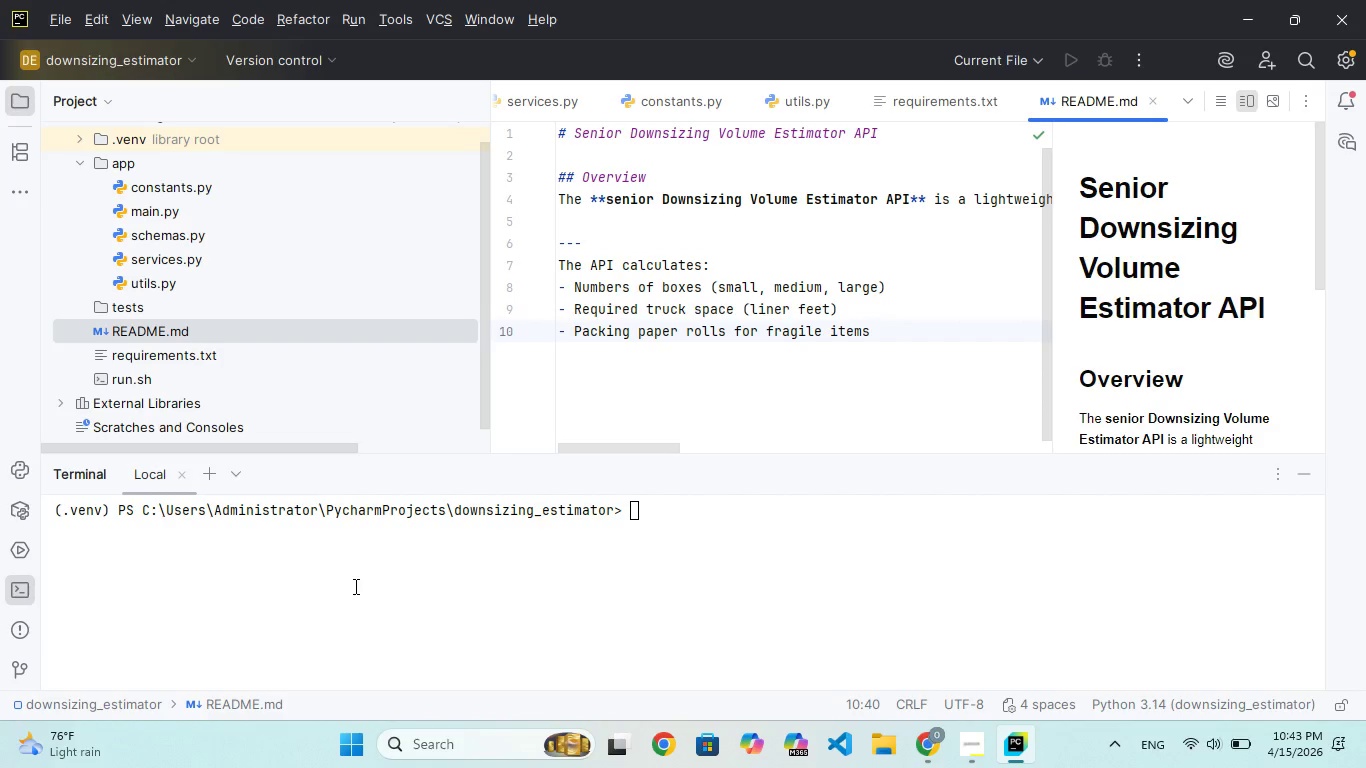 
key(Enter)
 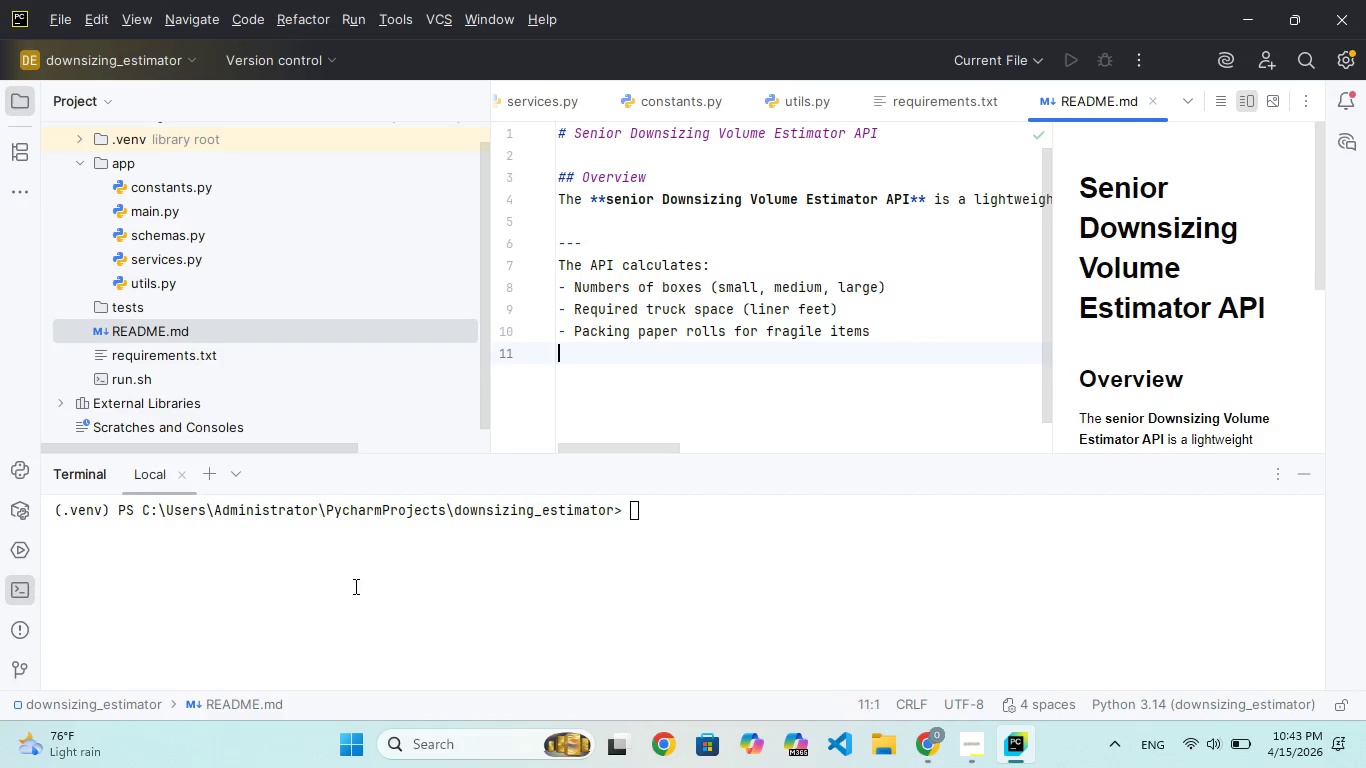 
key(Enter)
 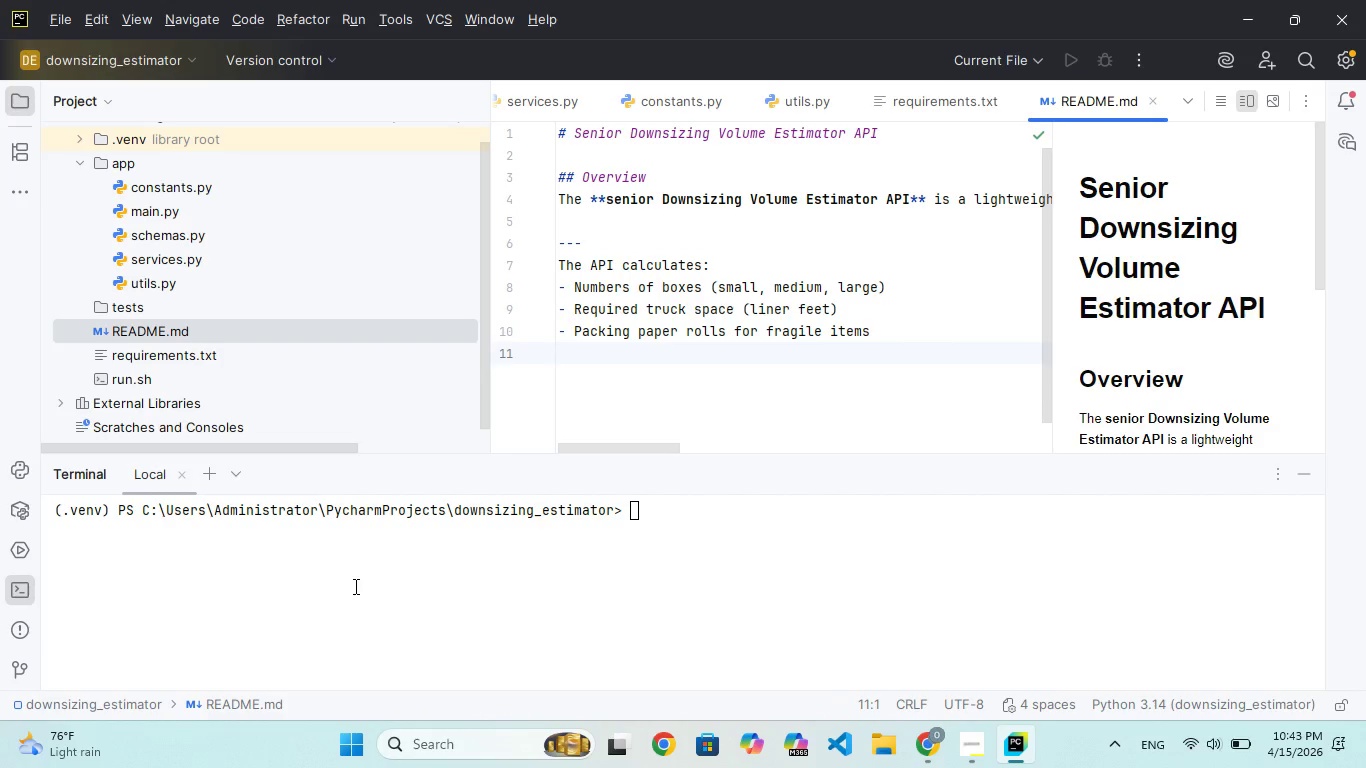 
key(Minus)
 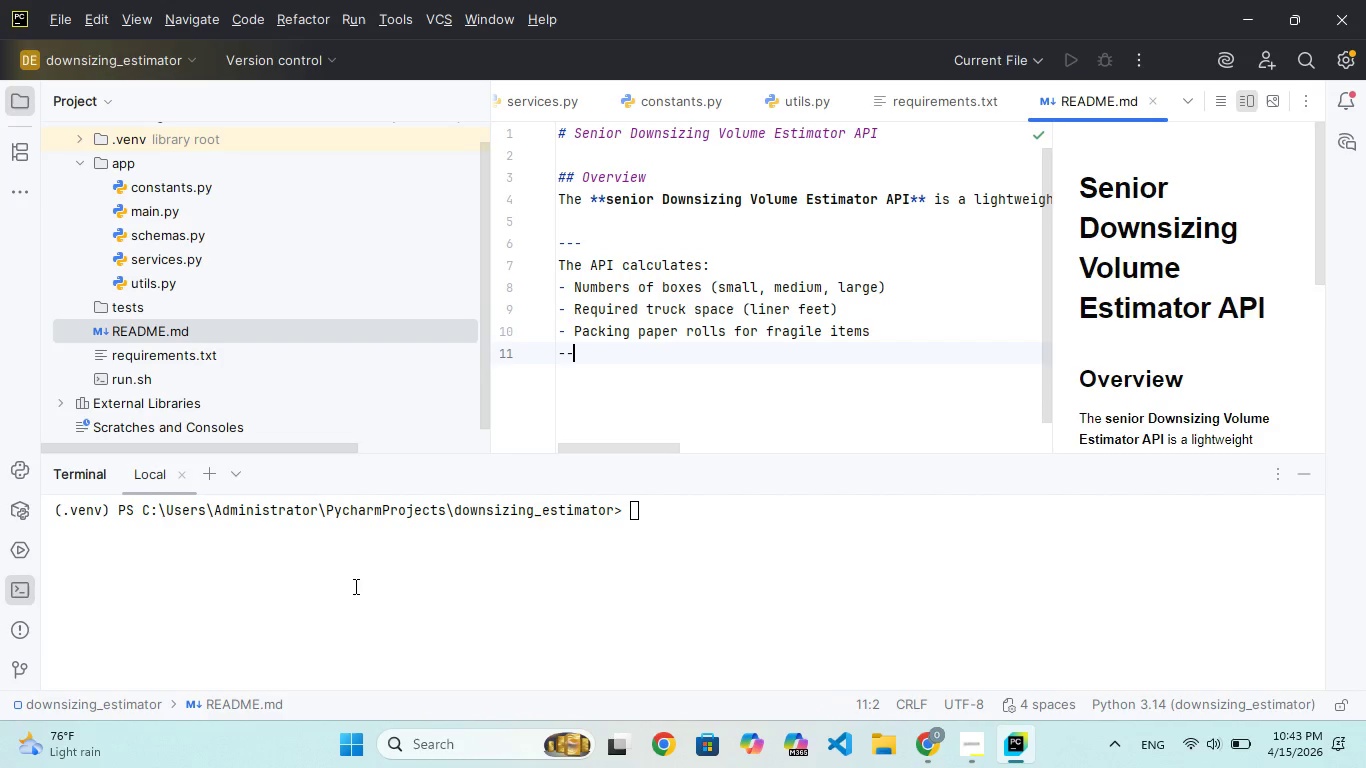 
key(Minus)
 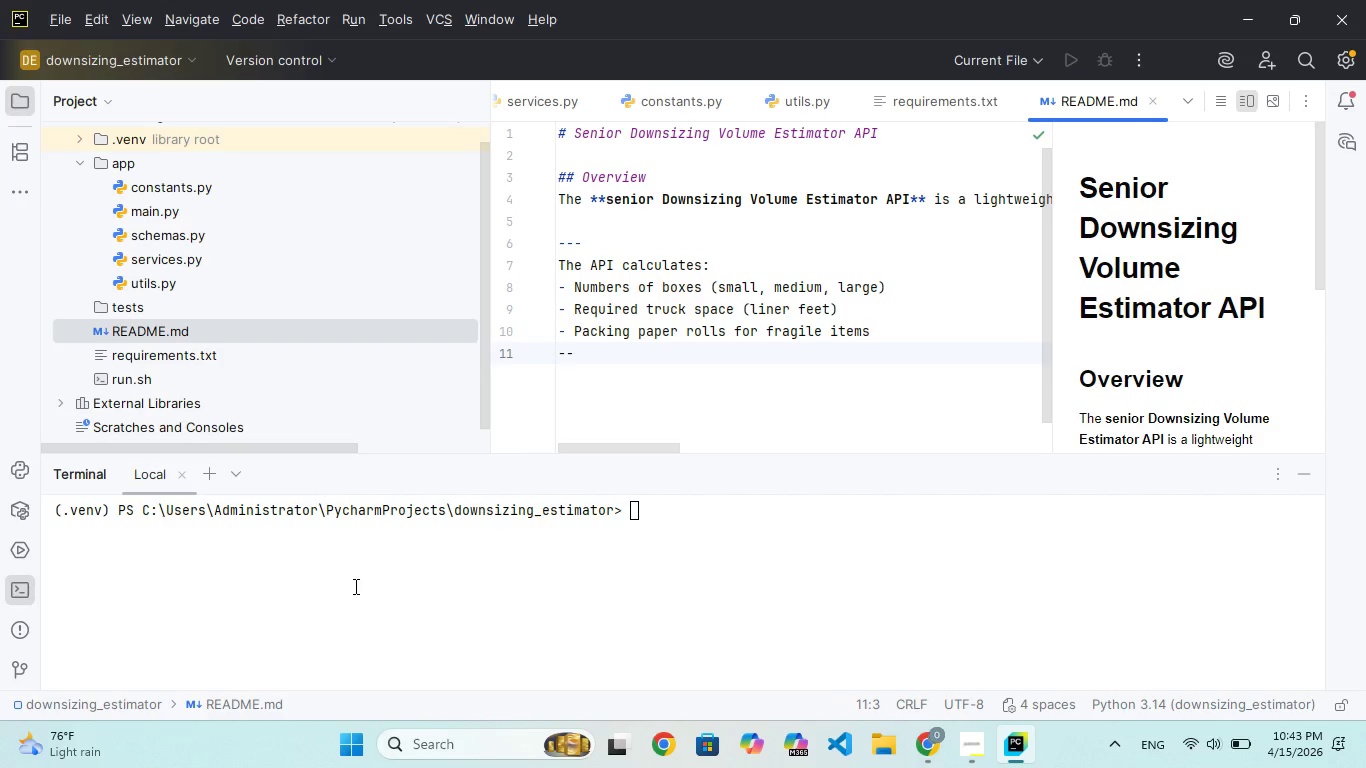 
key(Minus)
 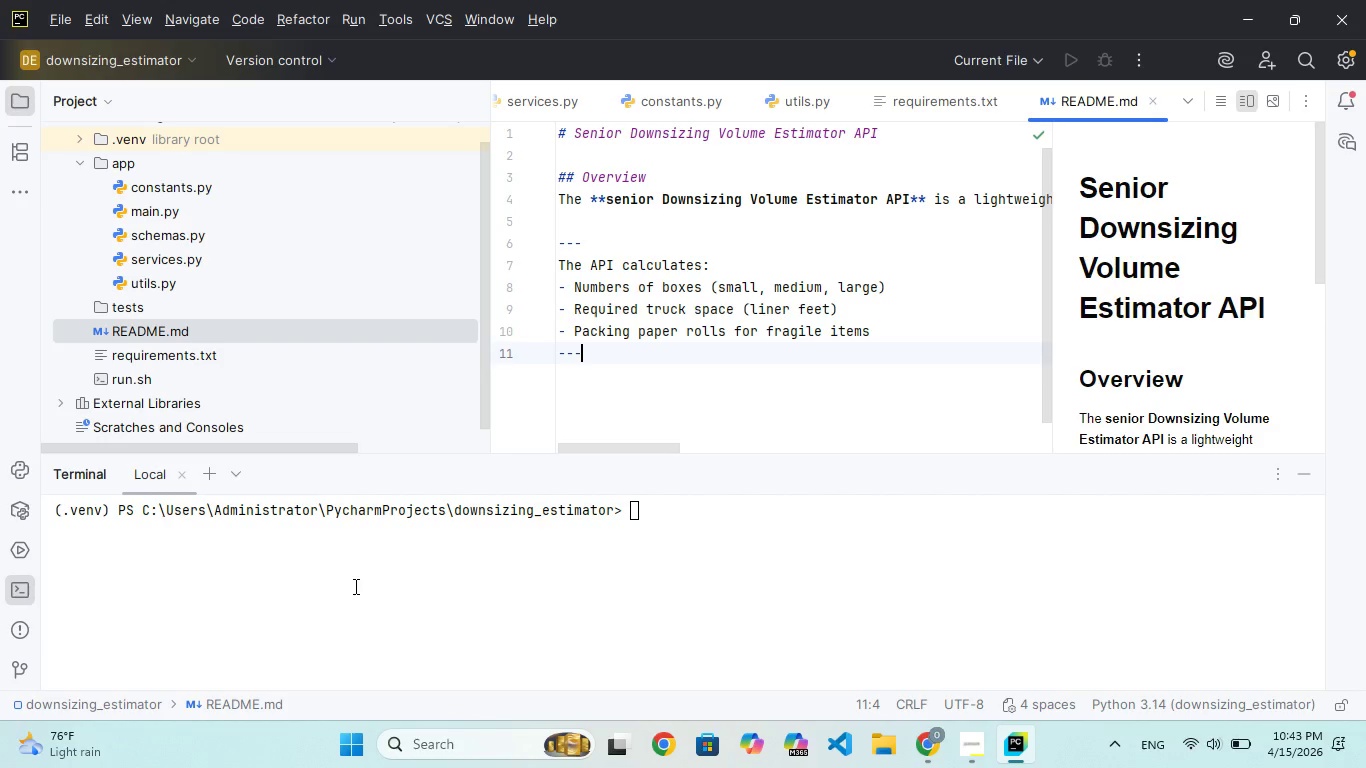 
key(Enter)
 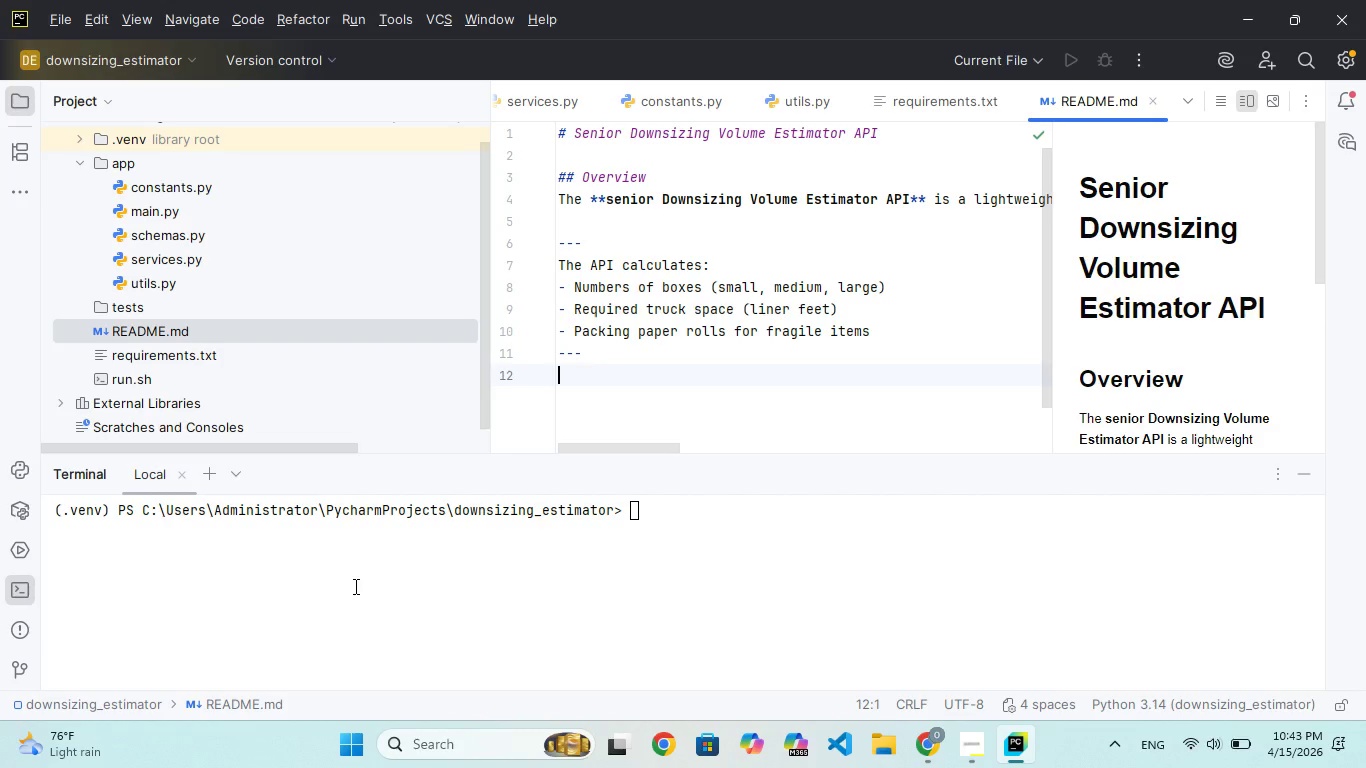 
hold_key(key=ShiftRight, duration=1.52)
 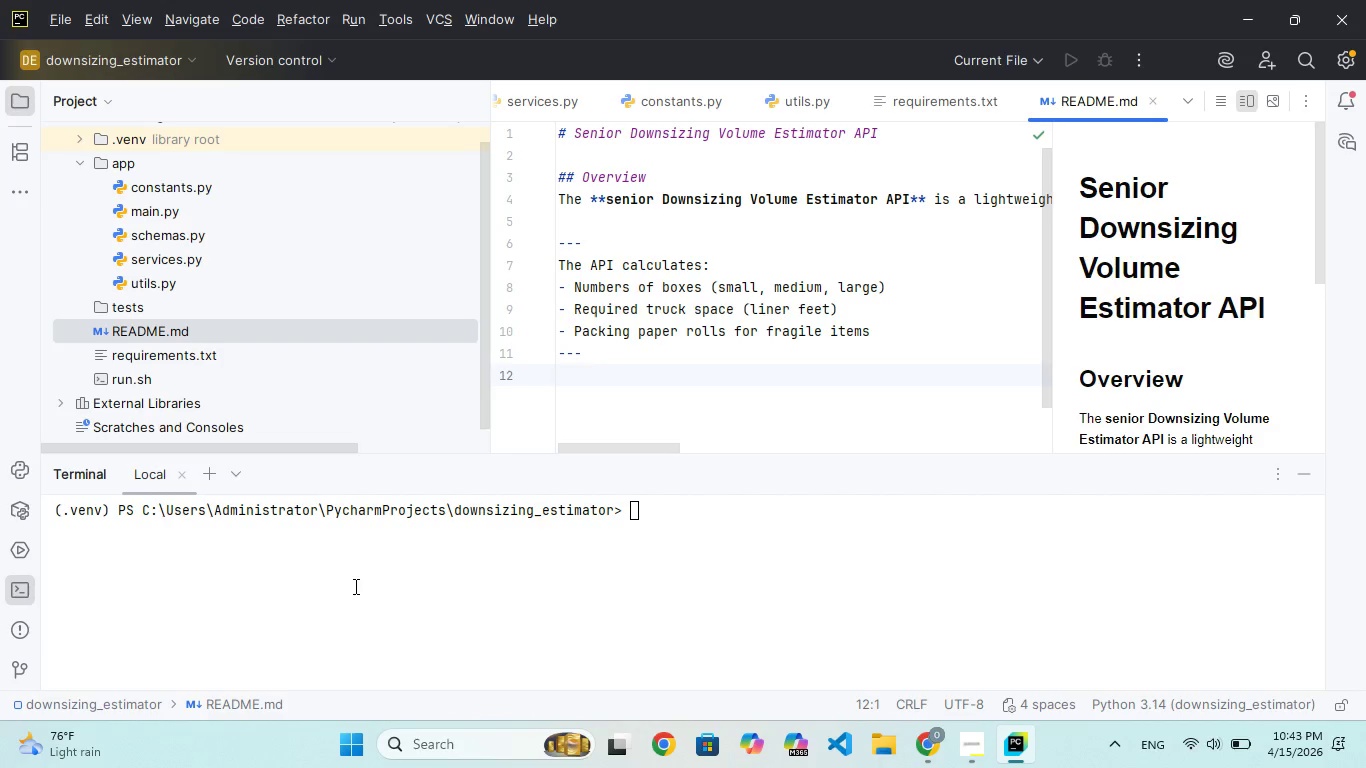 
type(## Tech Stac)
 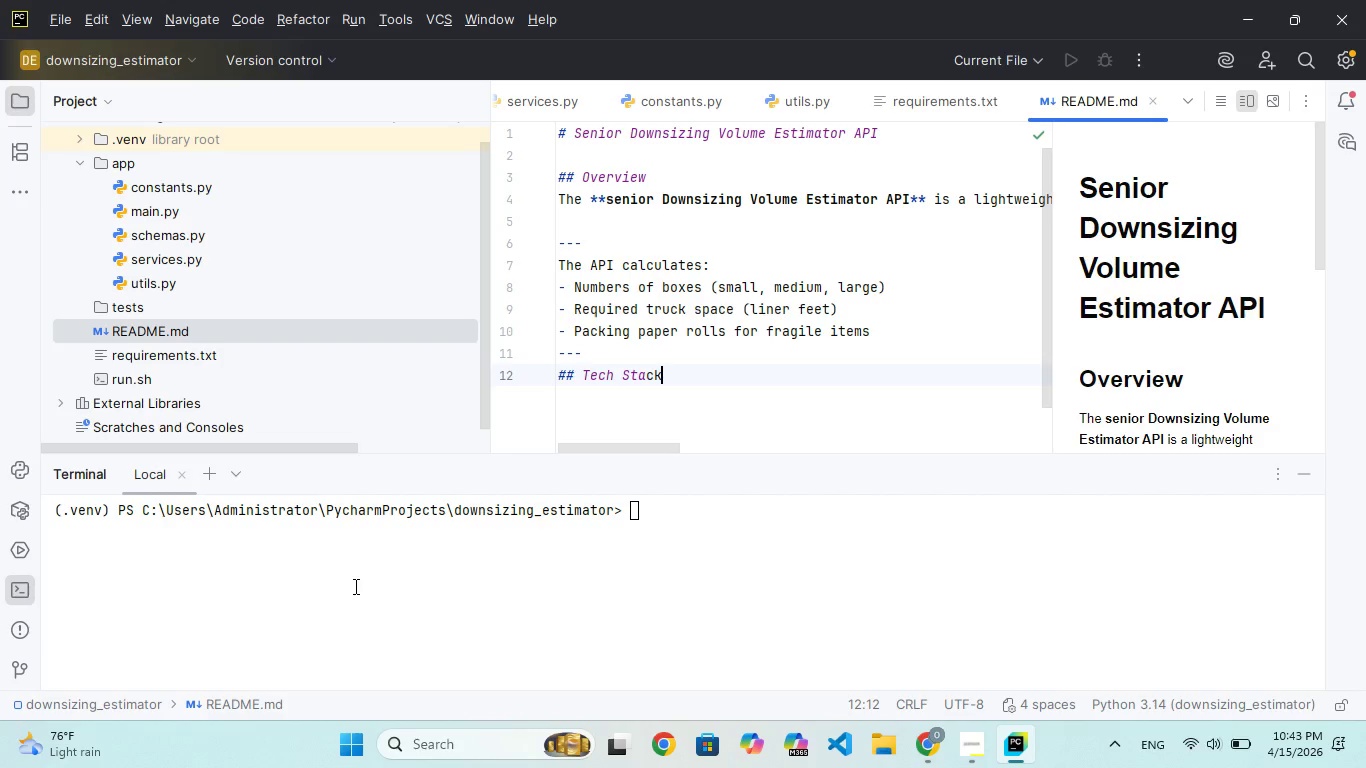 
hold_key(key=K, duration=0.31)
 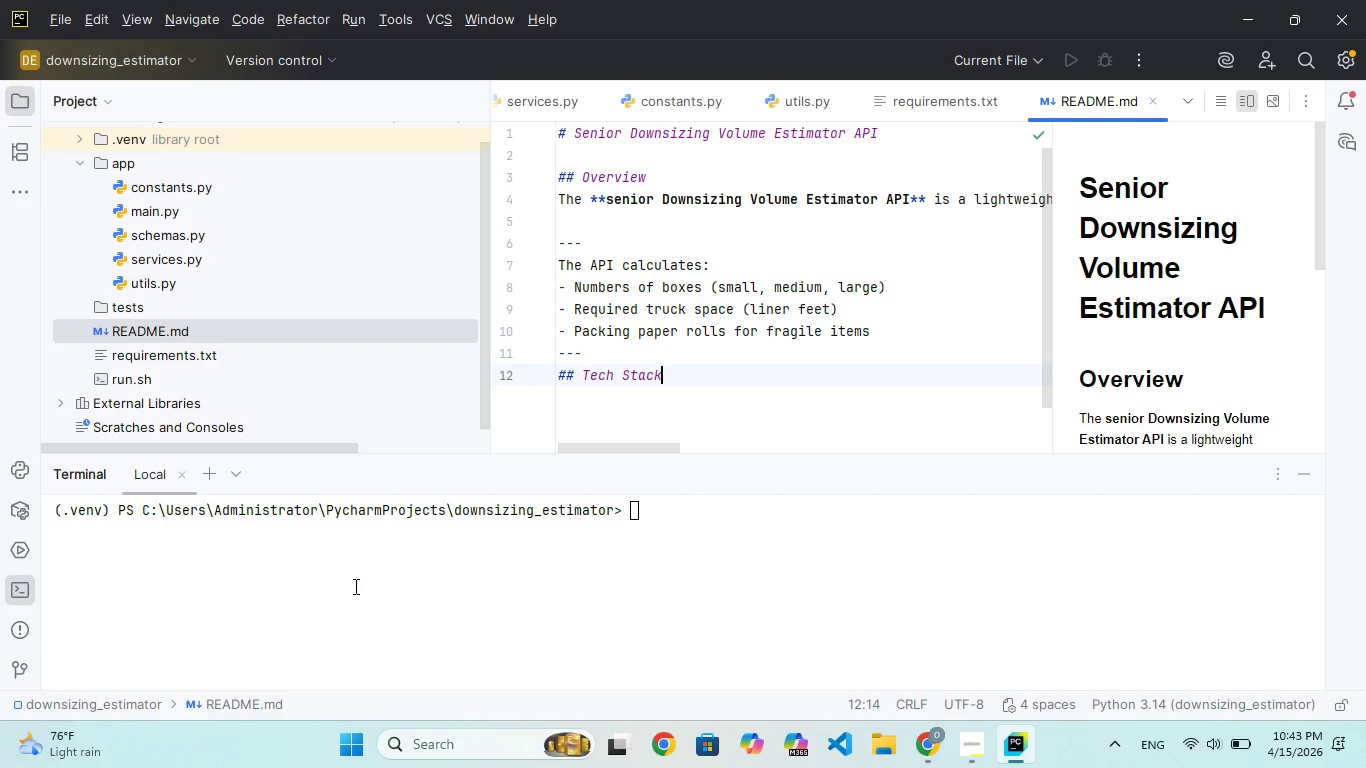 
key(Enter)
 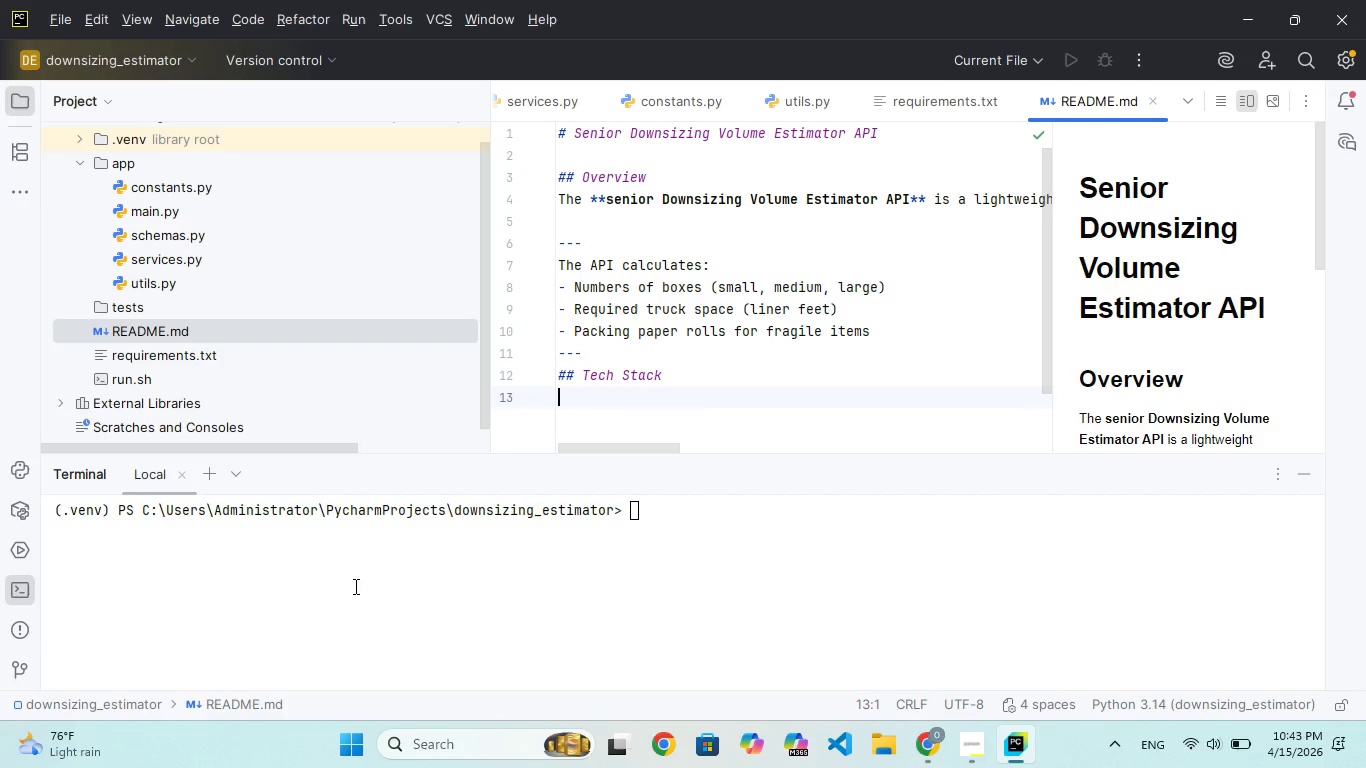 
type(- Pyhon 3.)
 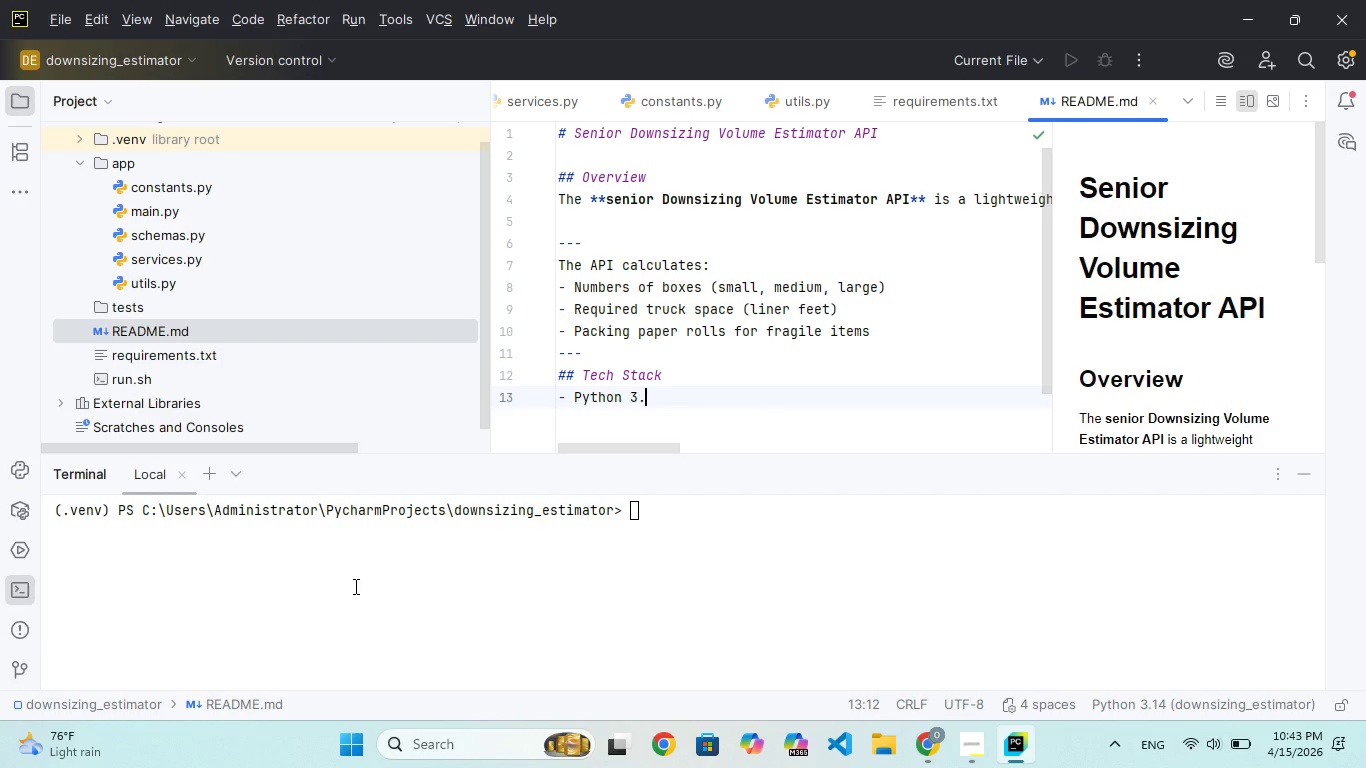 
hold_key(key=T, duration=0.38)
 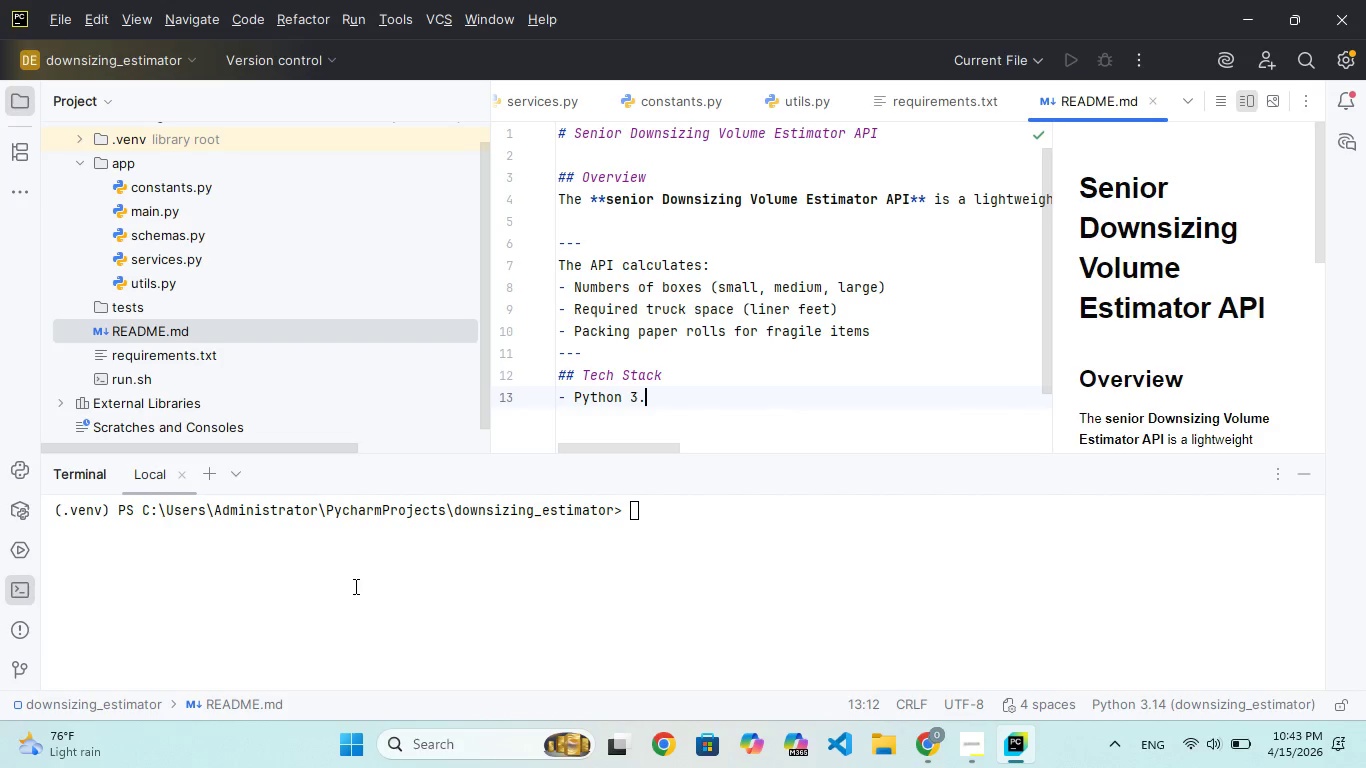 
type(10+)
 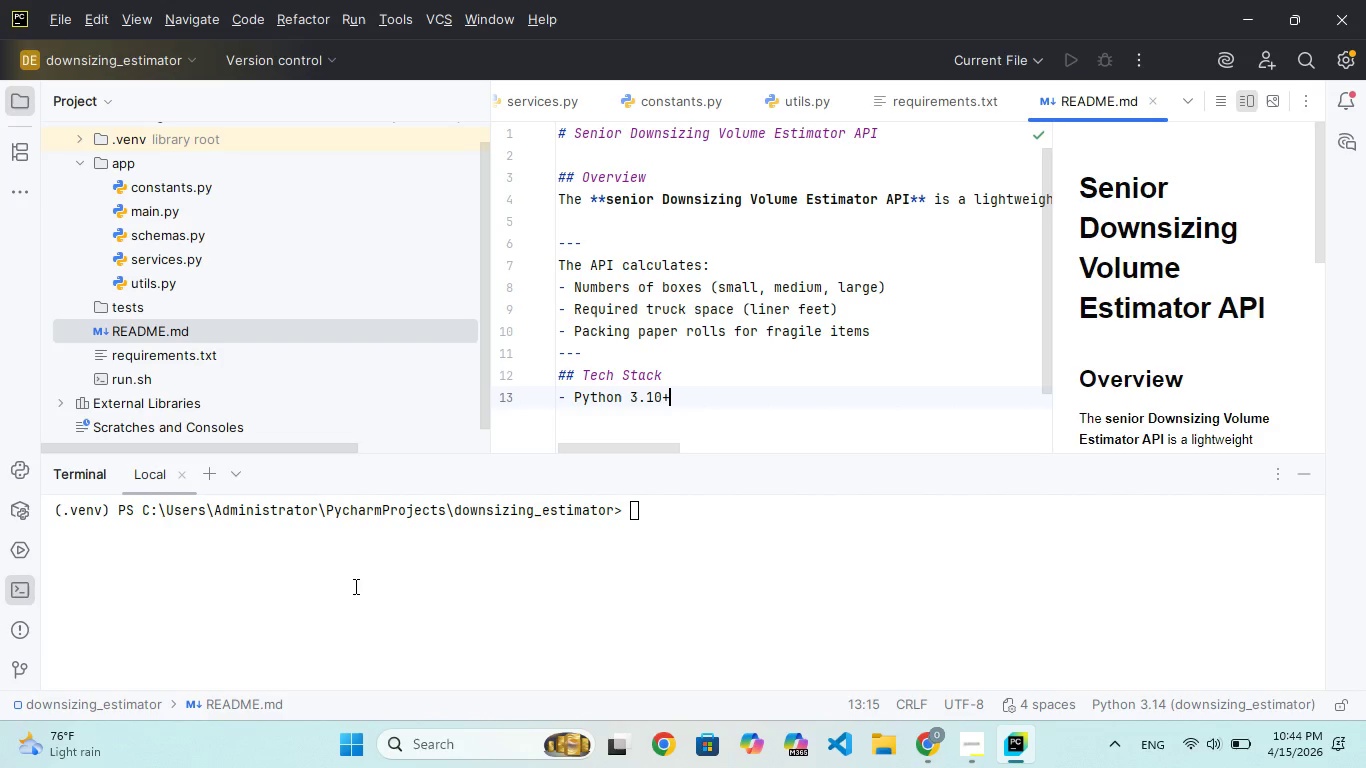 
key(Enter)
 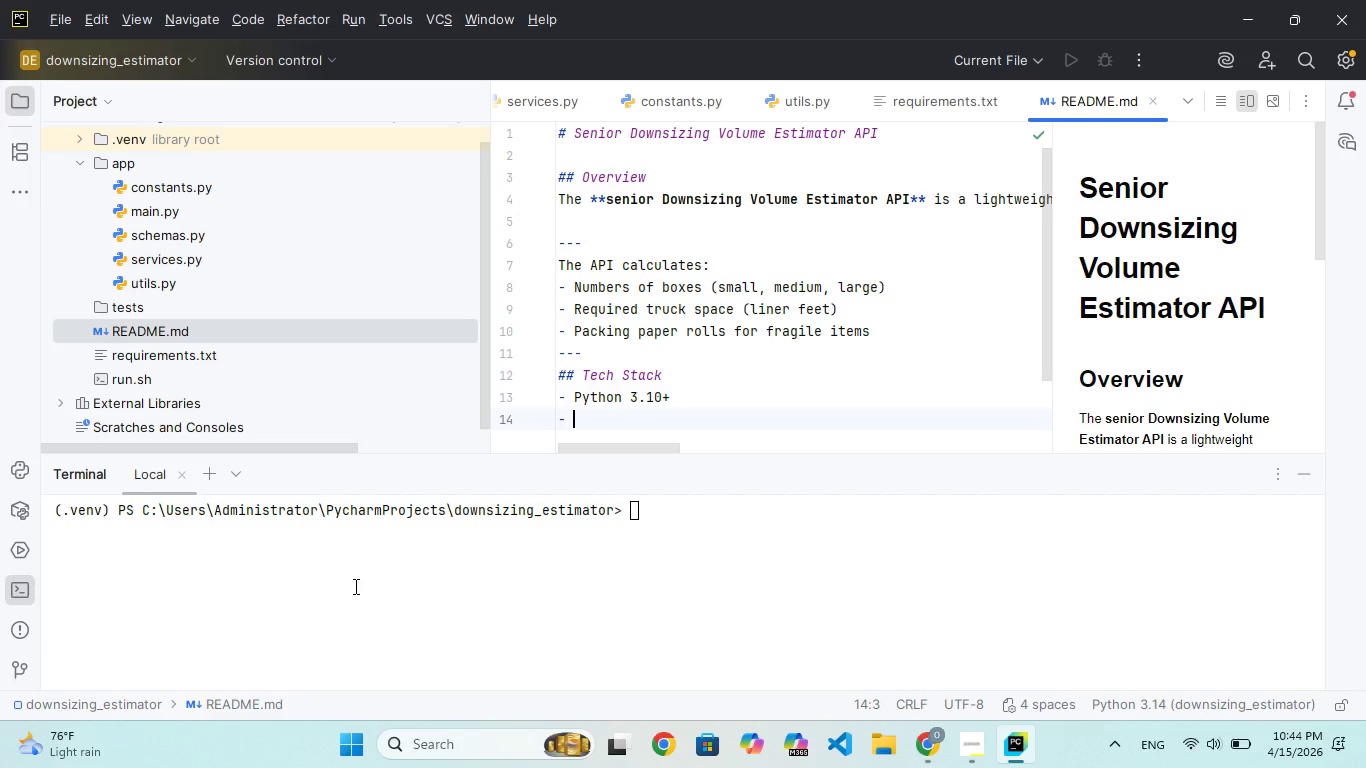 
type(Fastapi)
key(Backspace)
key(Backspace)
key(Backspace)
type(API)
 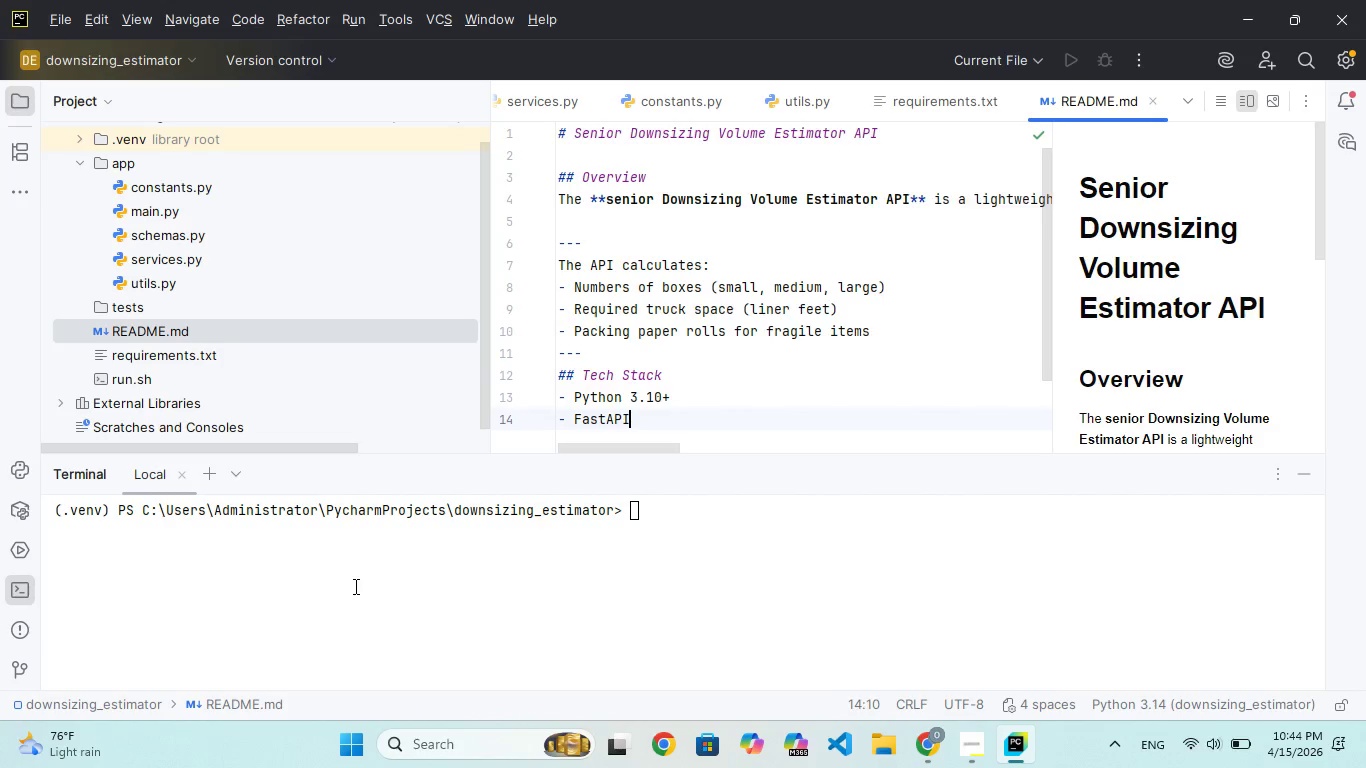 
key(Enter)
 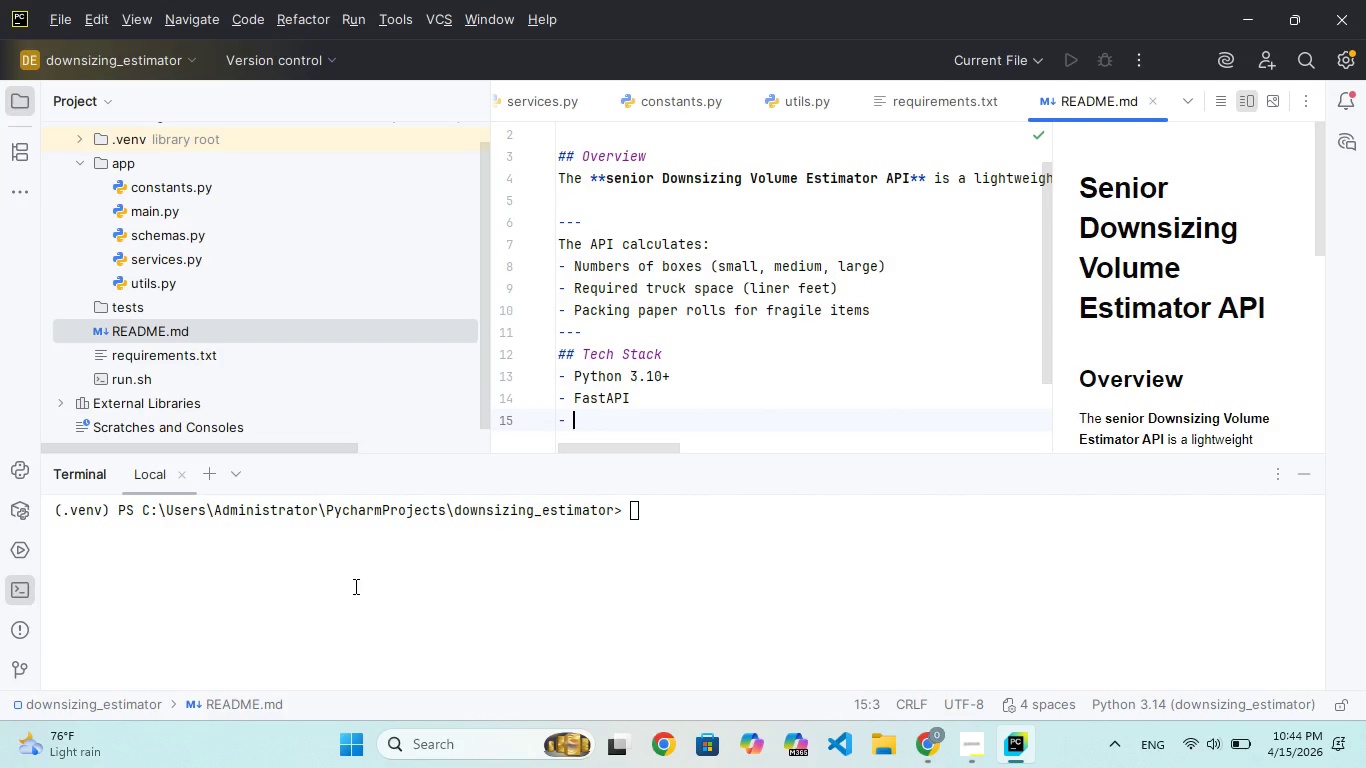 
type(Uvicorn (ASGI Server)
 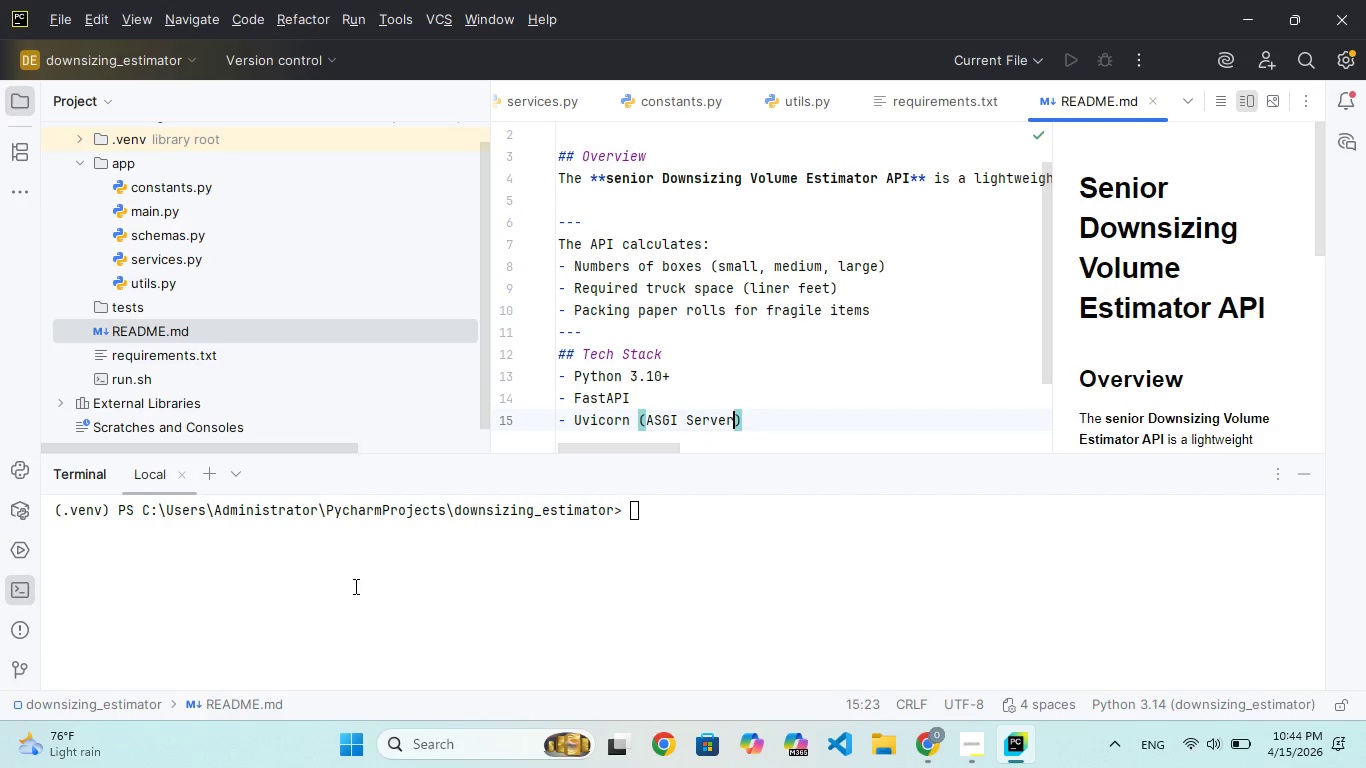 
key(ArrowRight)
 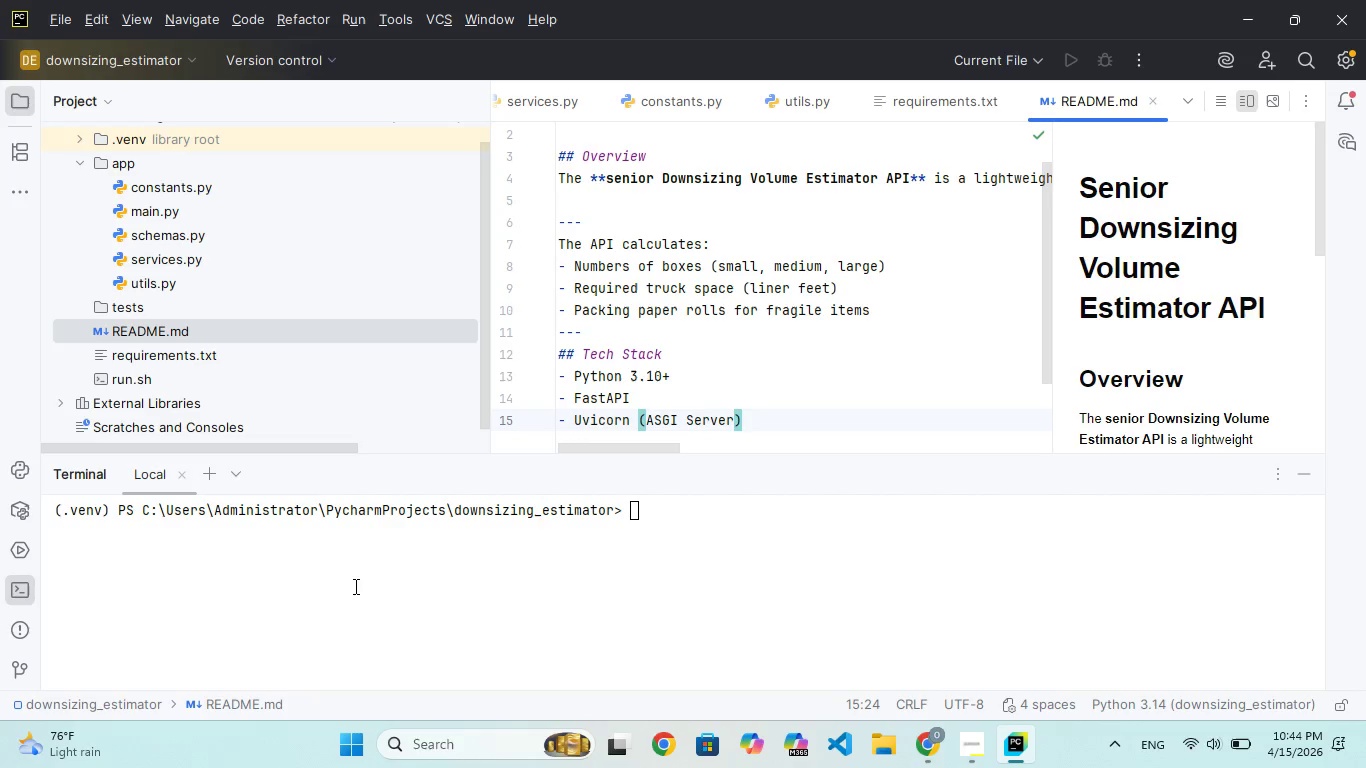 
key(Enter)
 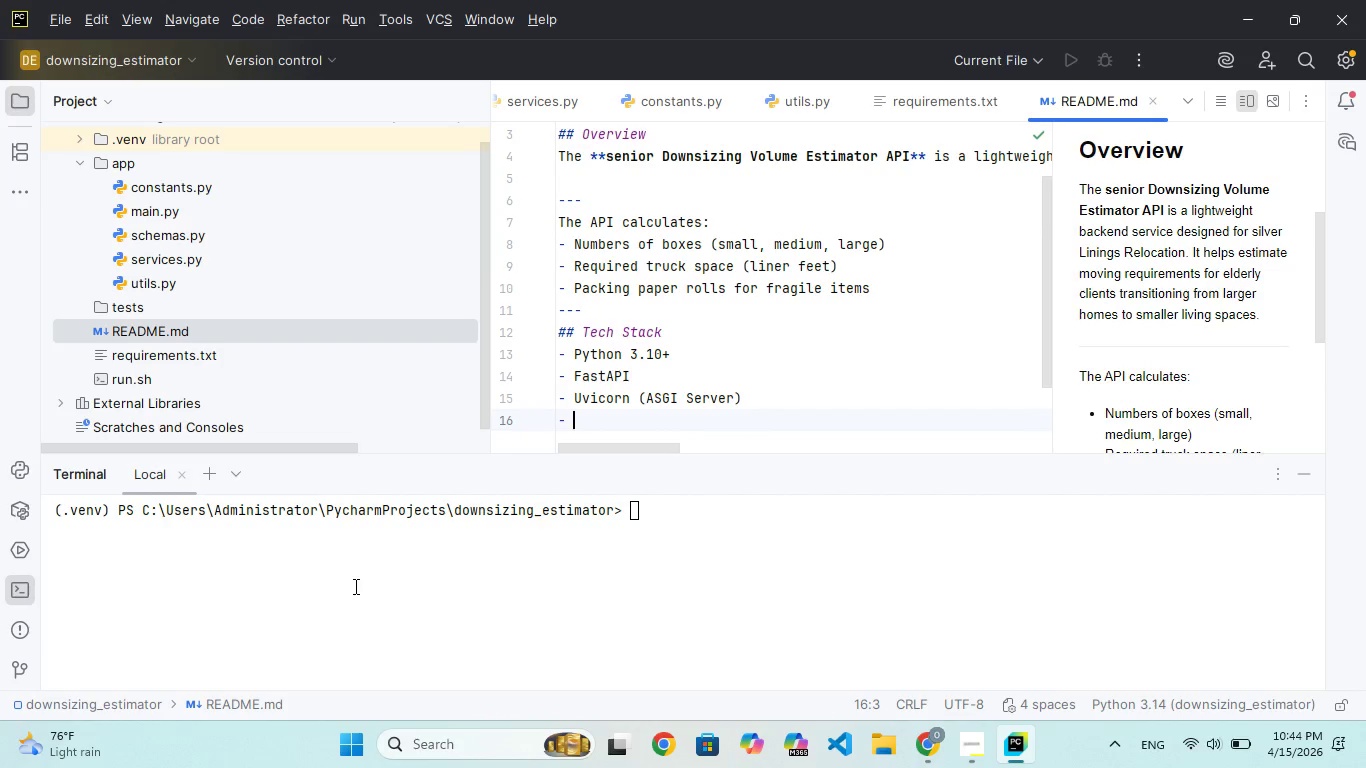 
type(Pydantic)
 